 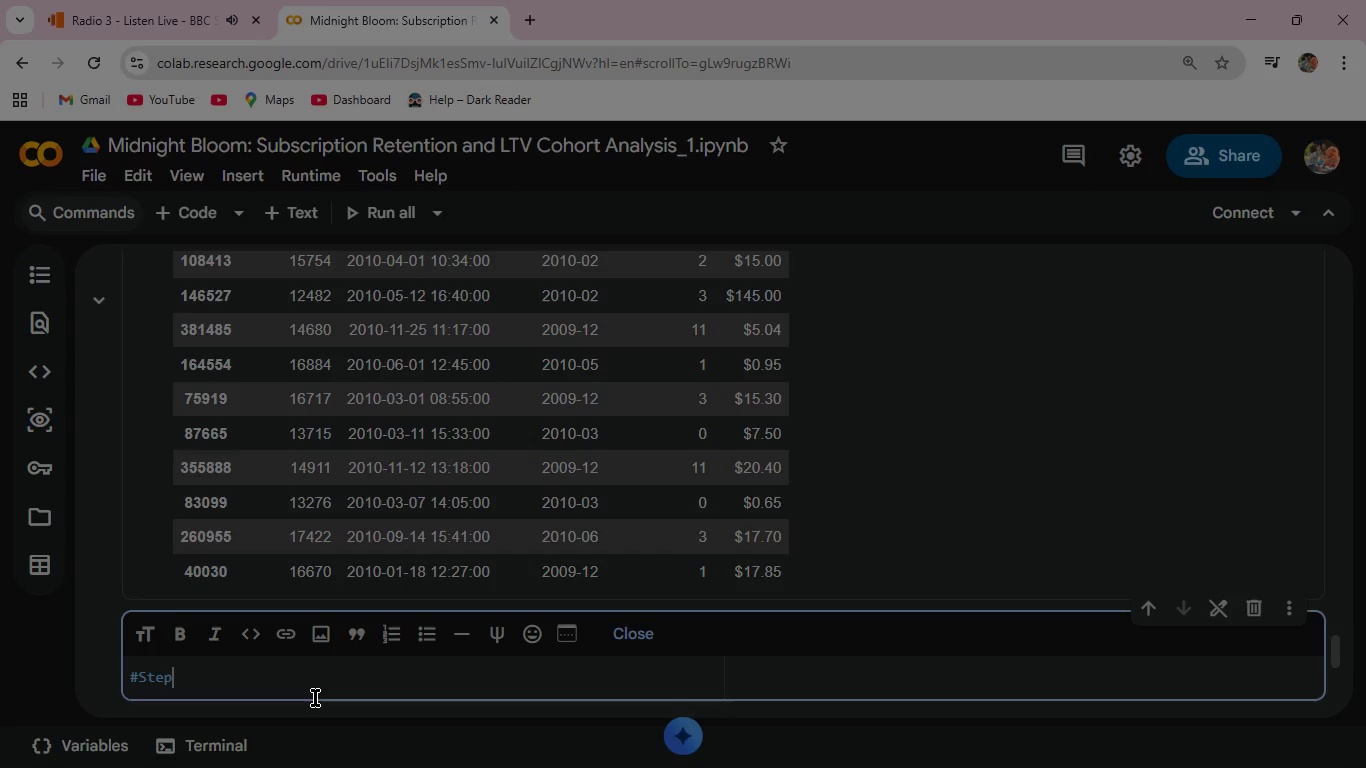 
type( #)
key(Backspace)
type(3 : Retention Matrix and Heatmap)
 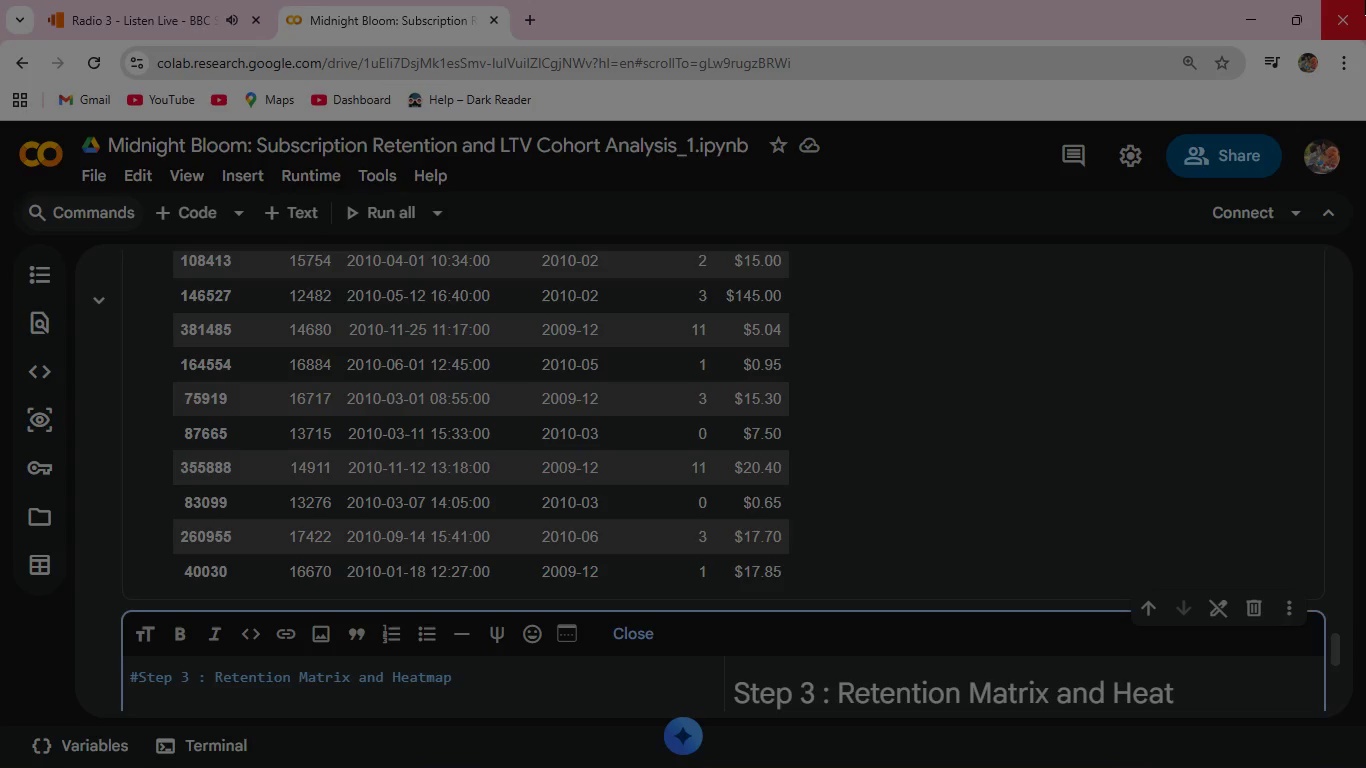 
wait(9.36)
 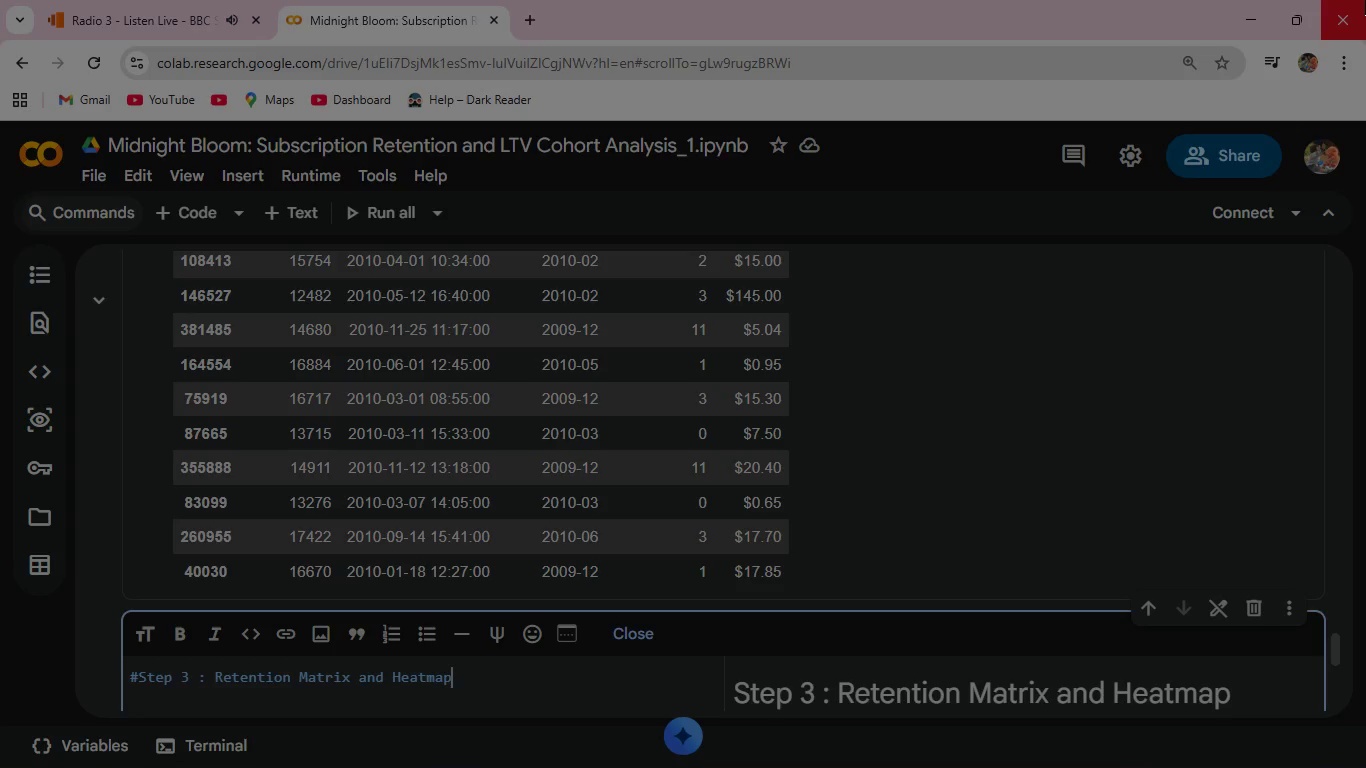 
left_click([457, 691])
 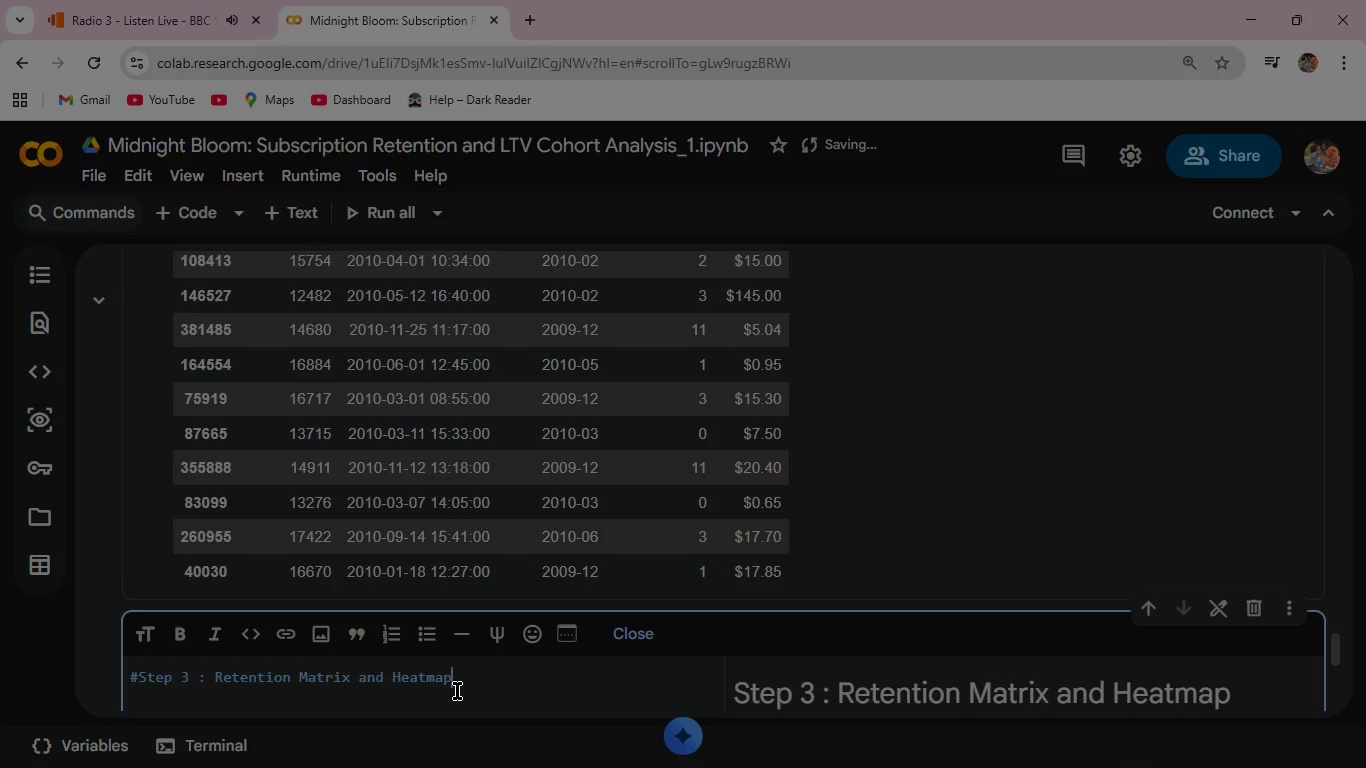 
key(Enter)
 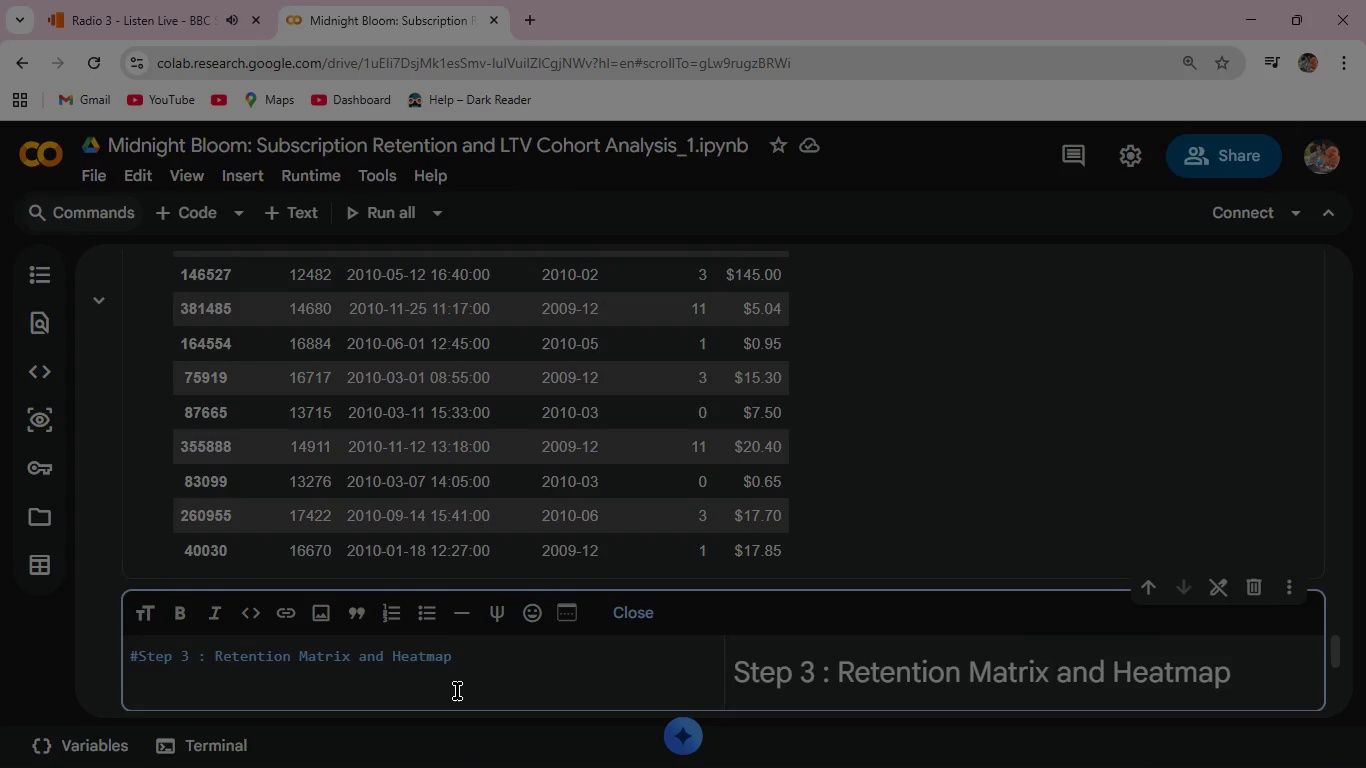 
type(Percentage of each acquisition cohort that remains active each month. )
 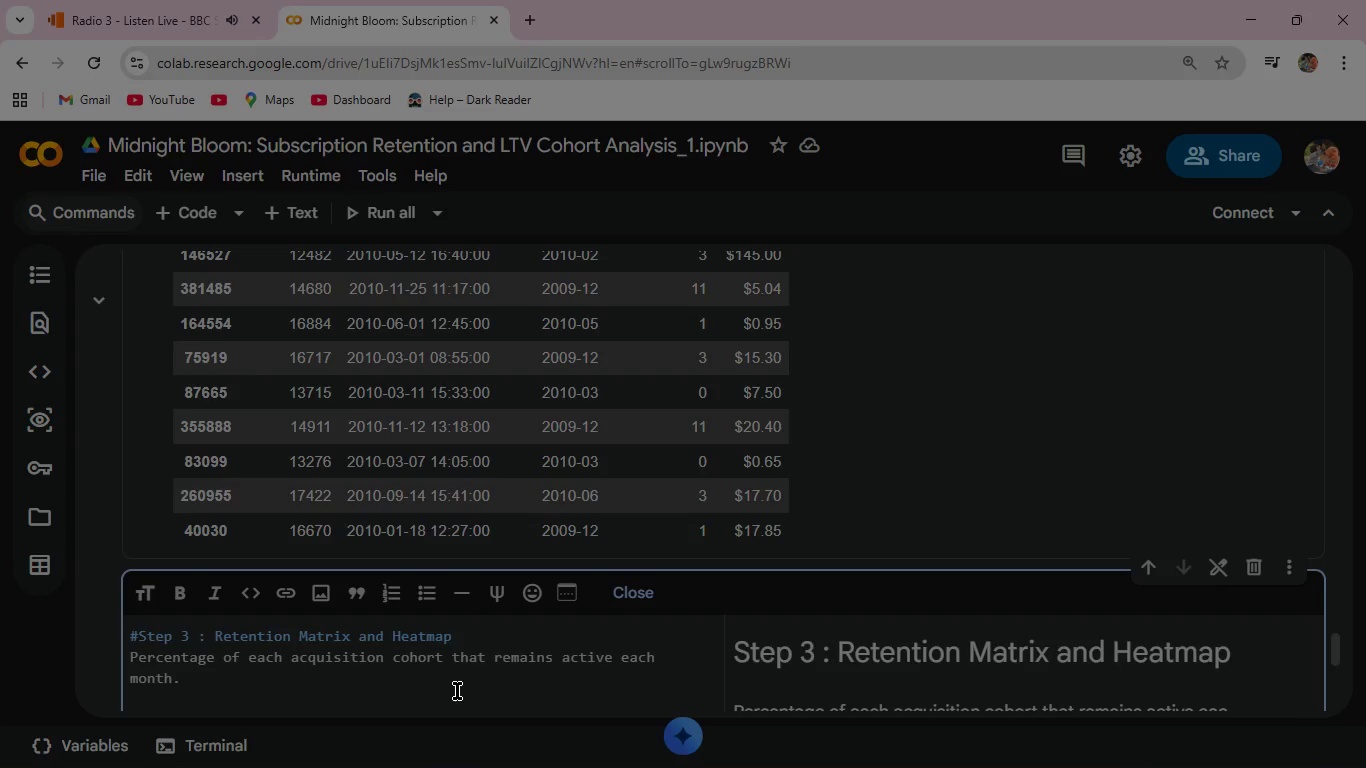 
key(Enter)
 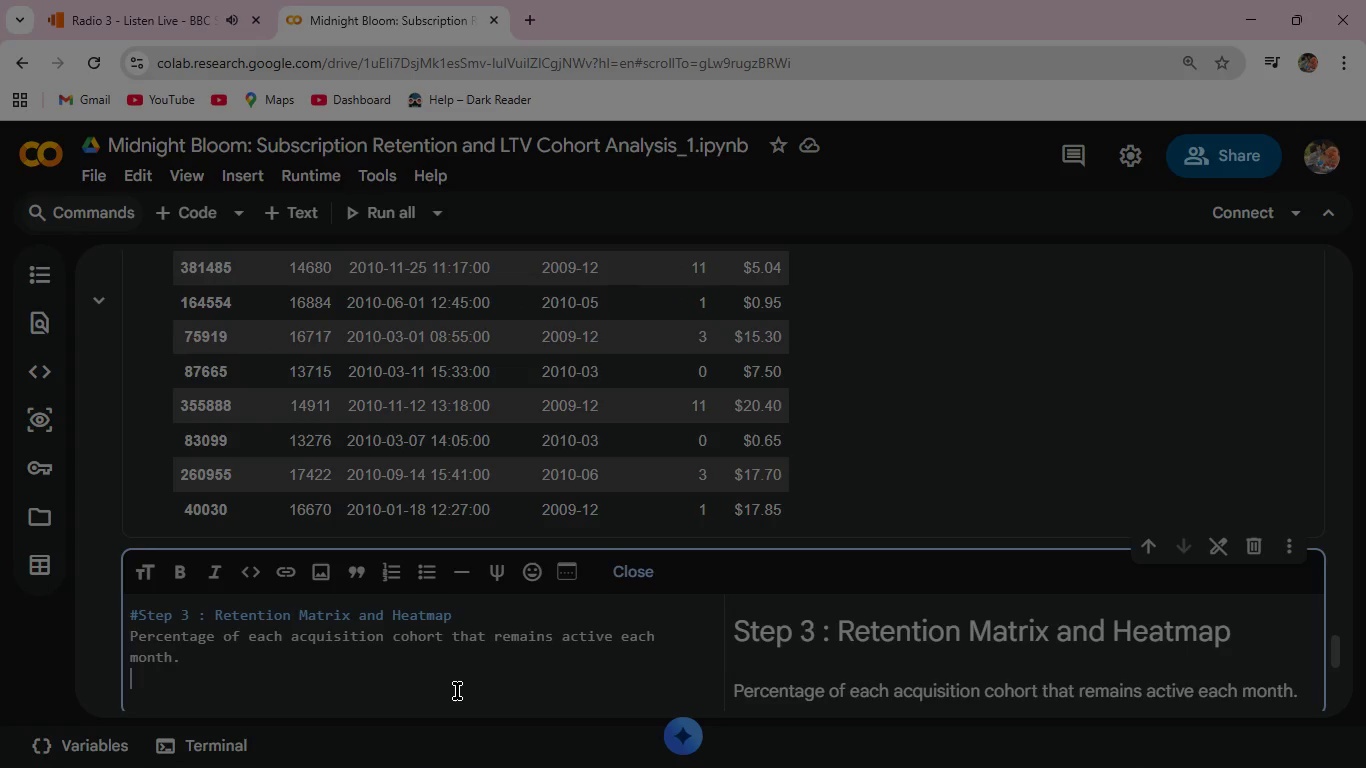 
type(Intrpretation)
 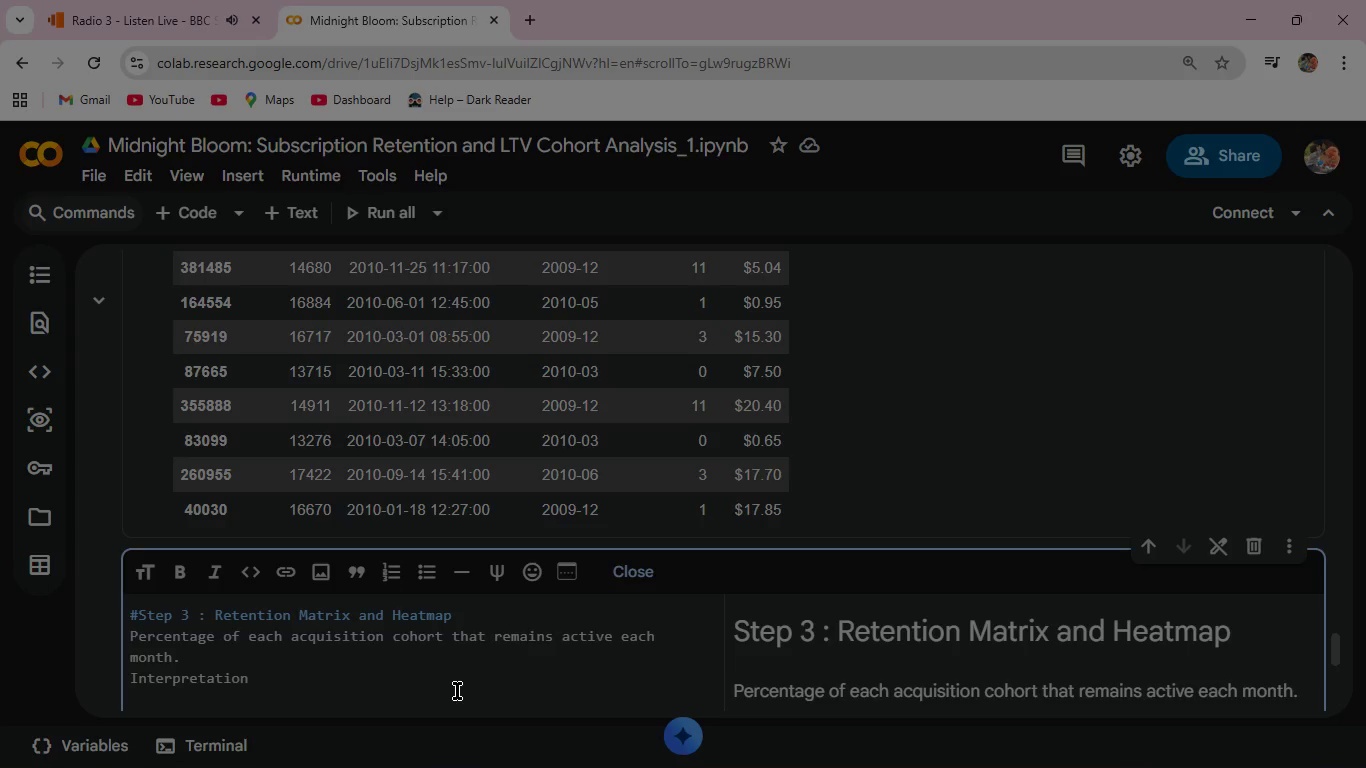 
wait(9.69)
 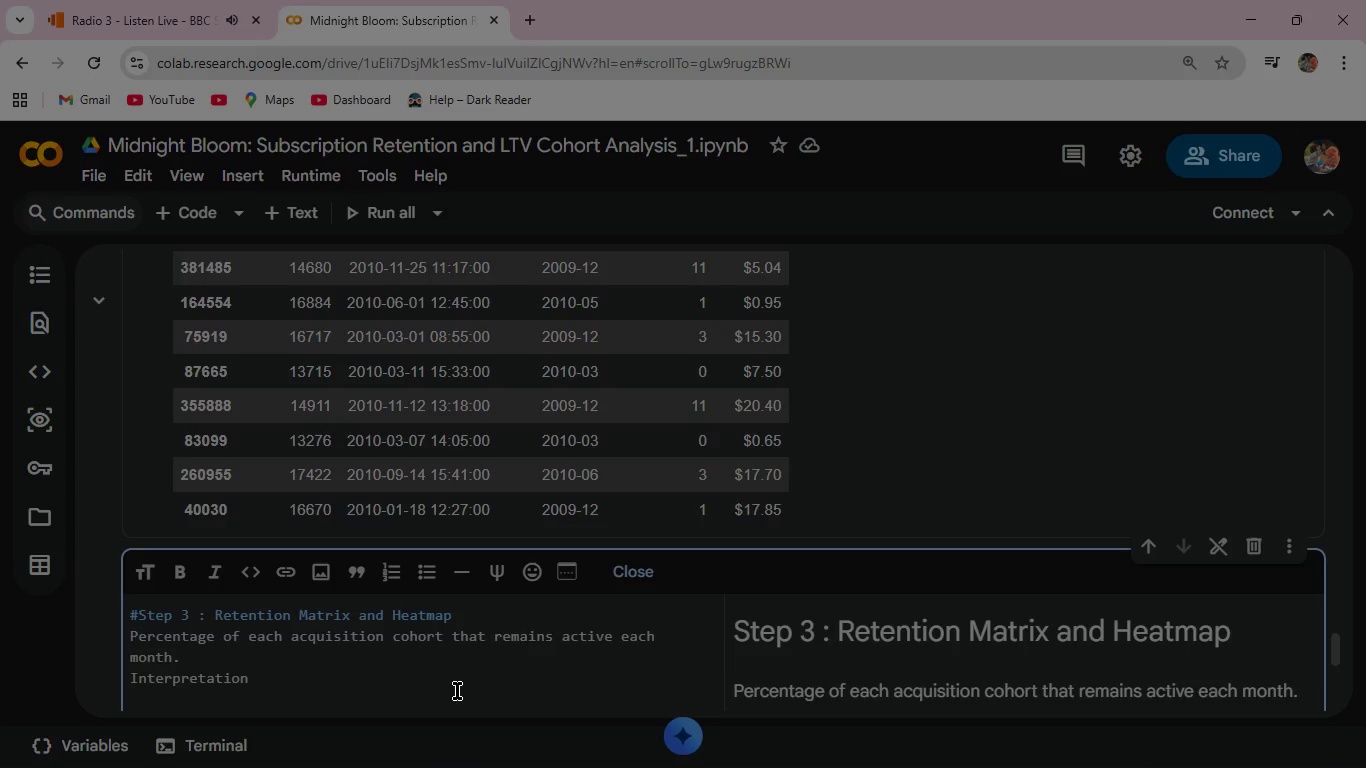 
key(Space)
 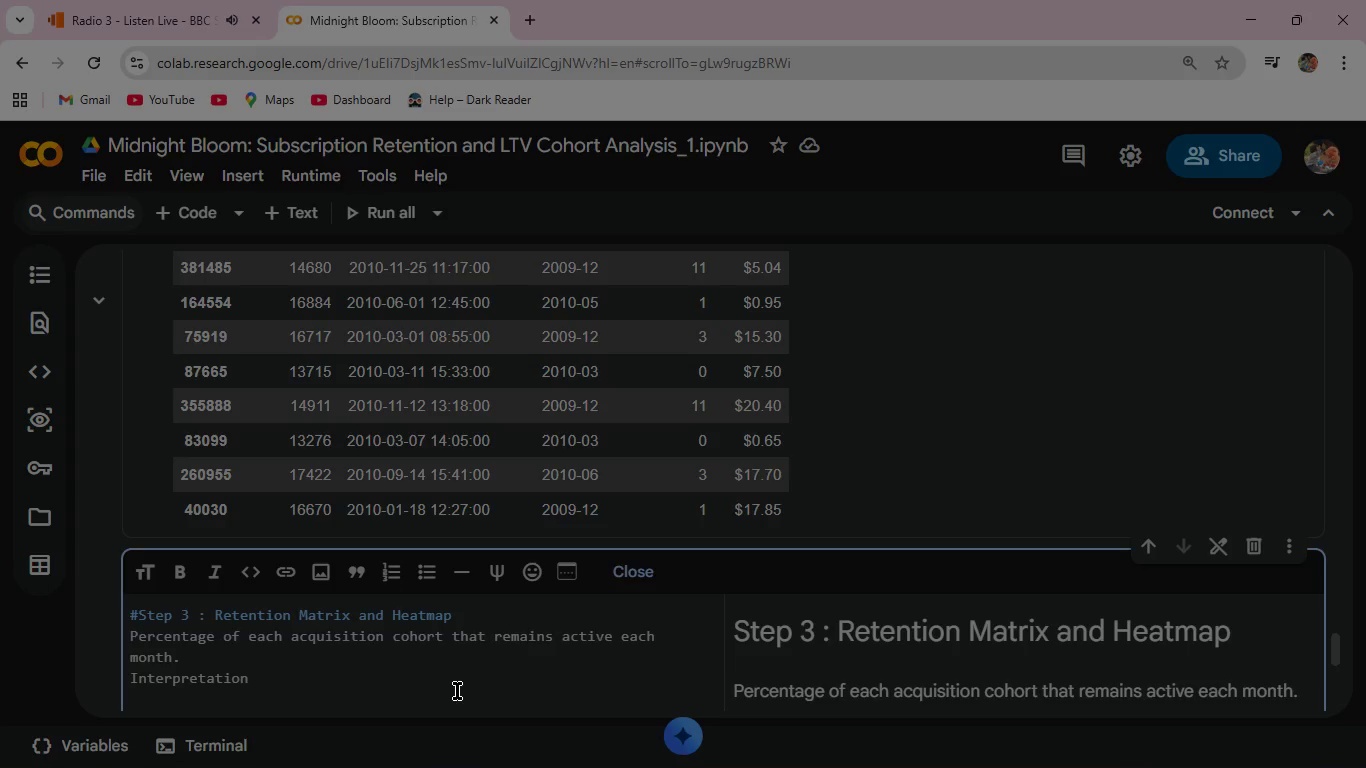 
key(Enter)
 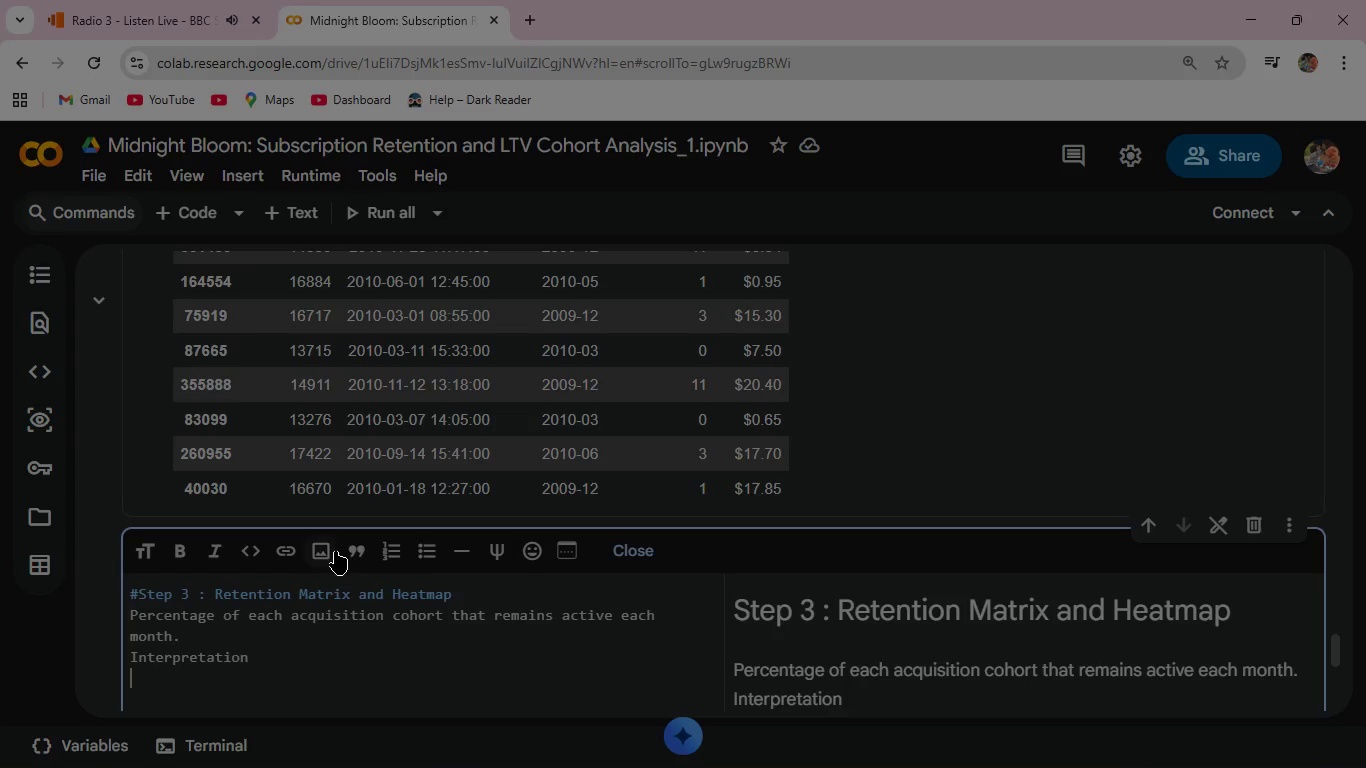 
left_click([419, 550])
 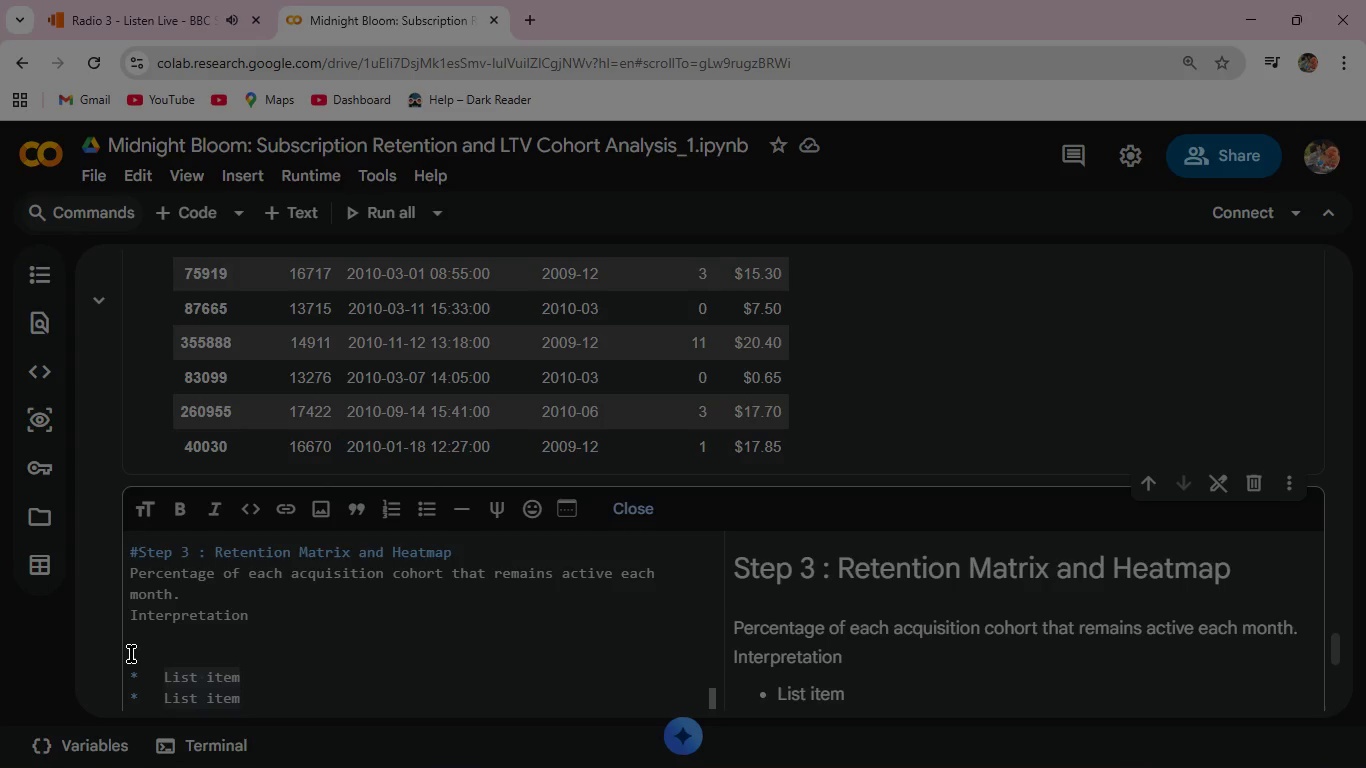 
left_click([149, 653])
 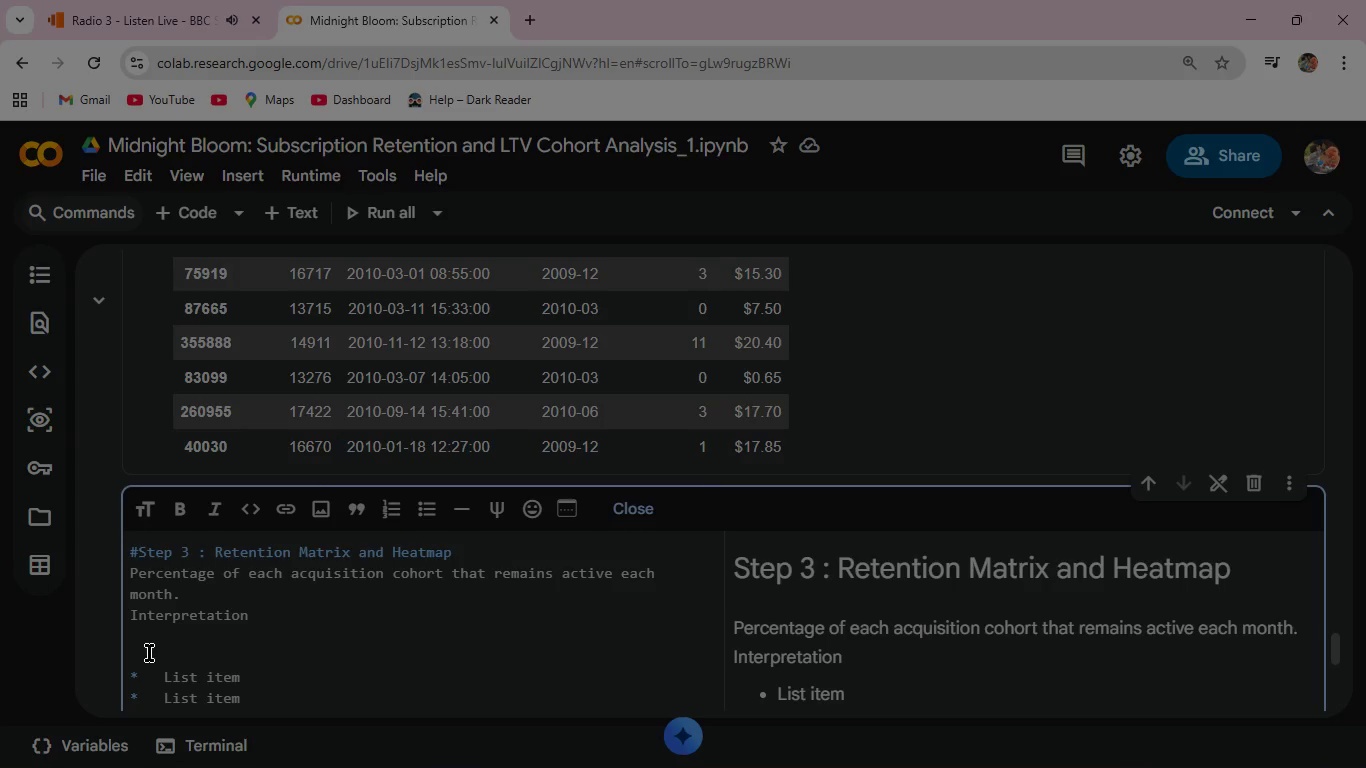 
key(Backspace)
 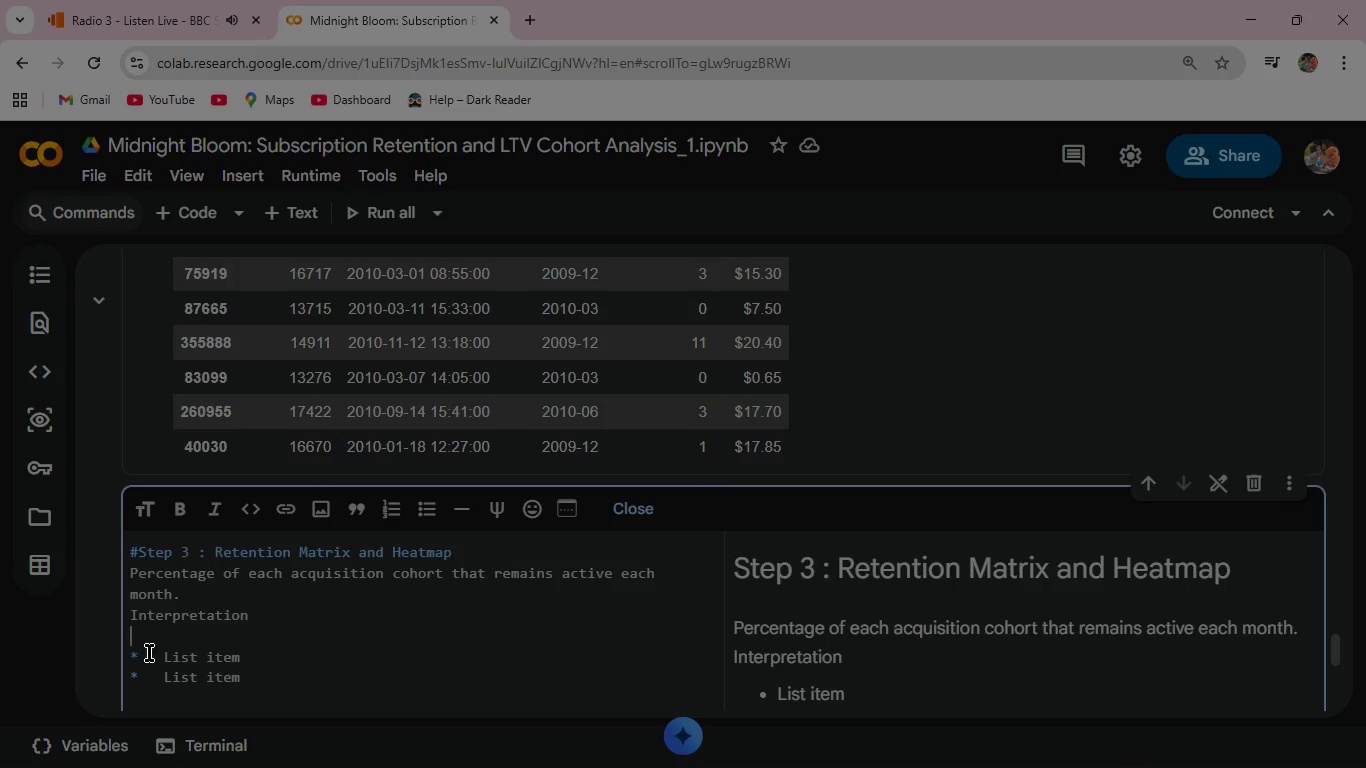 
key(Backspace)
 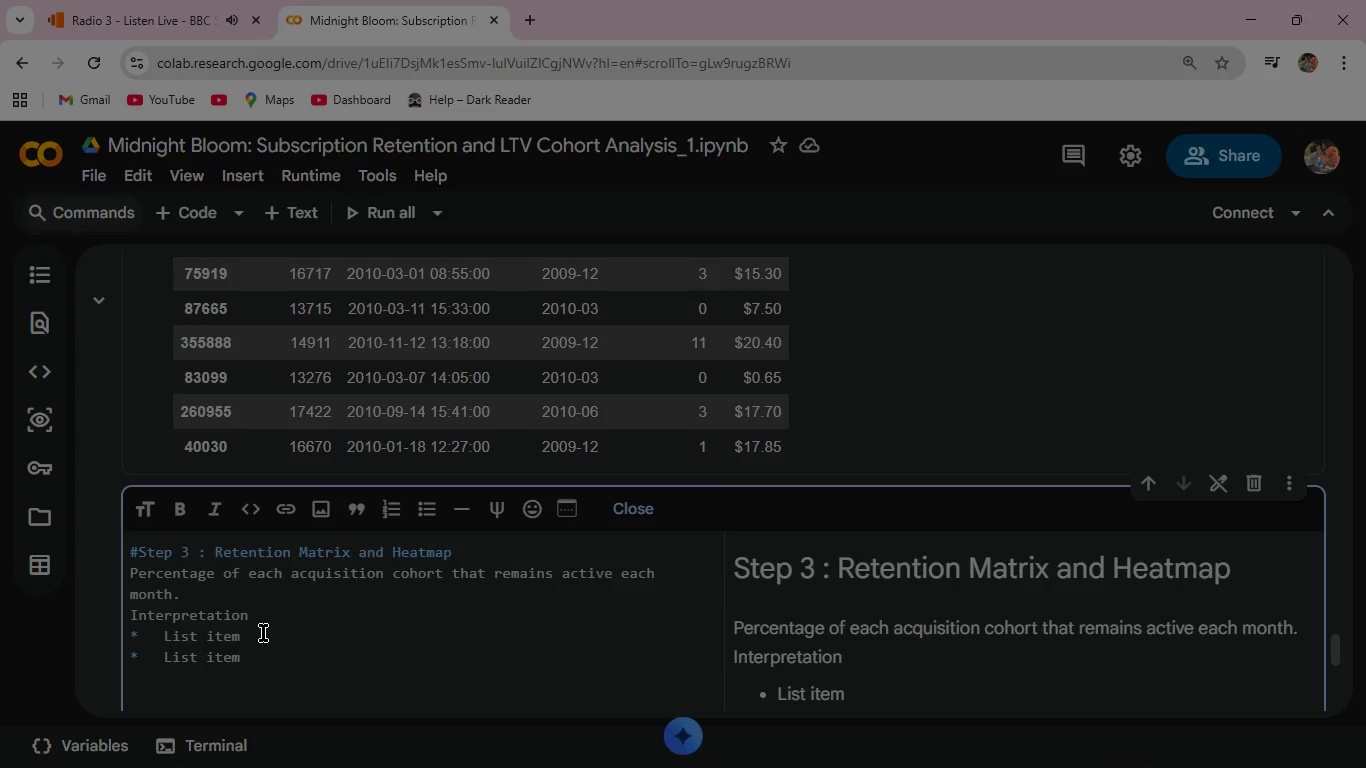 
left_click([263, 633])
 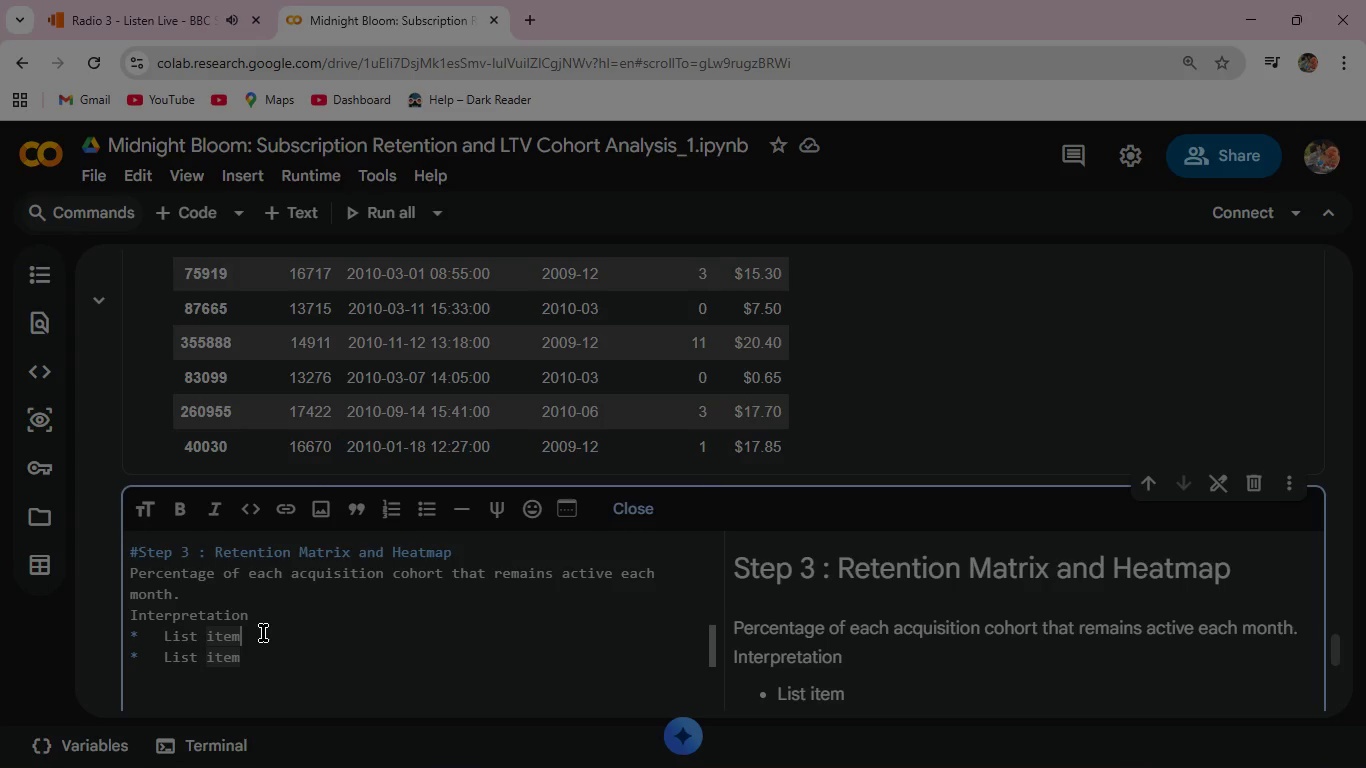 
key(Backspace)
 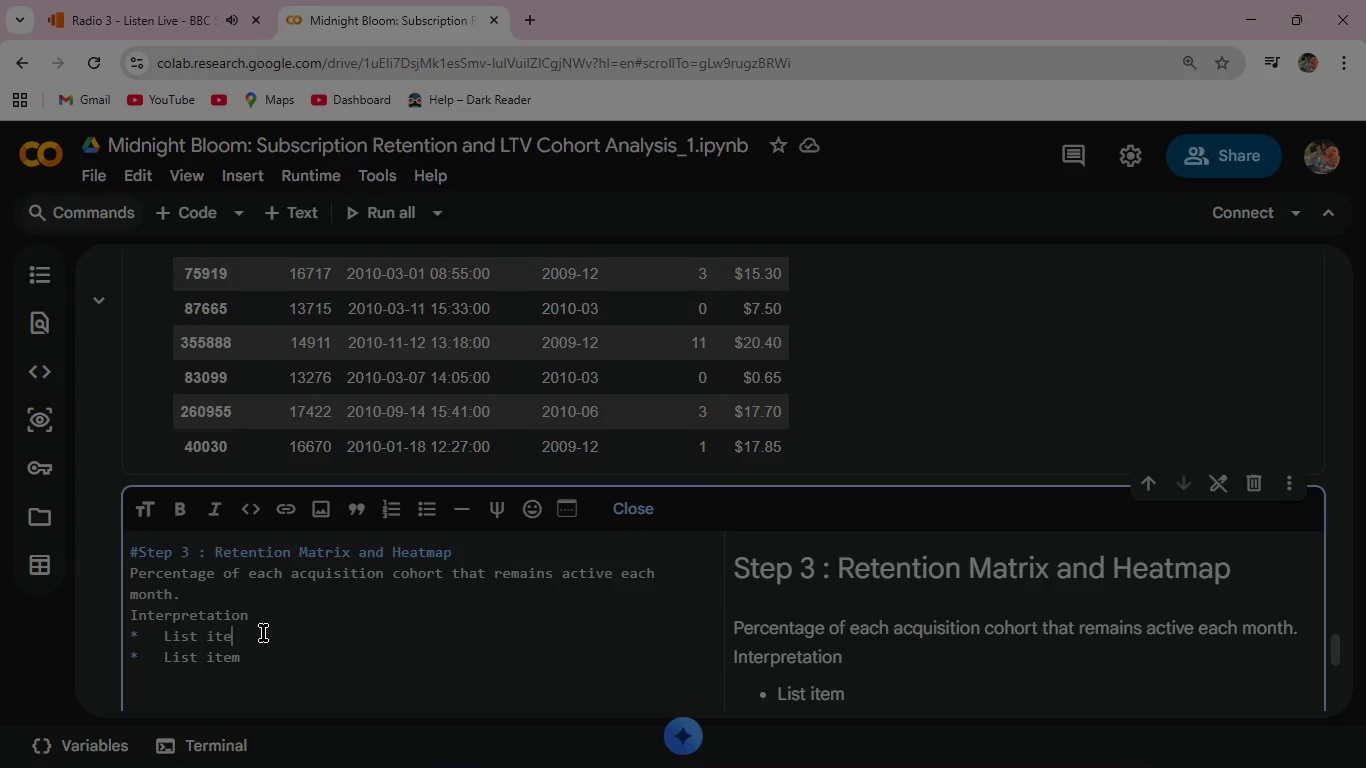 
key(Backspace)
 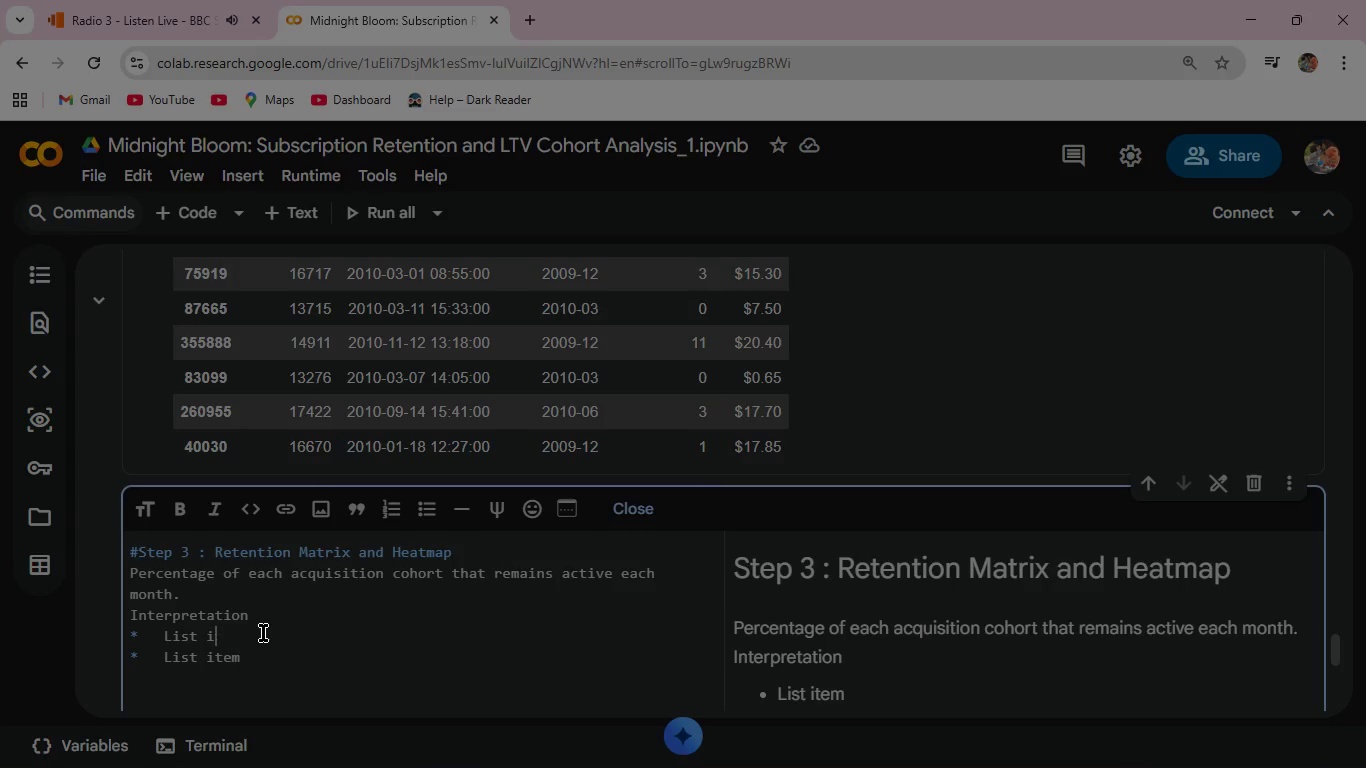 
key(Backspace)
 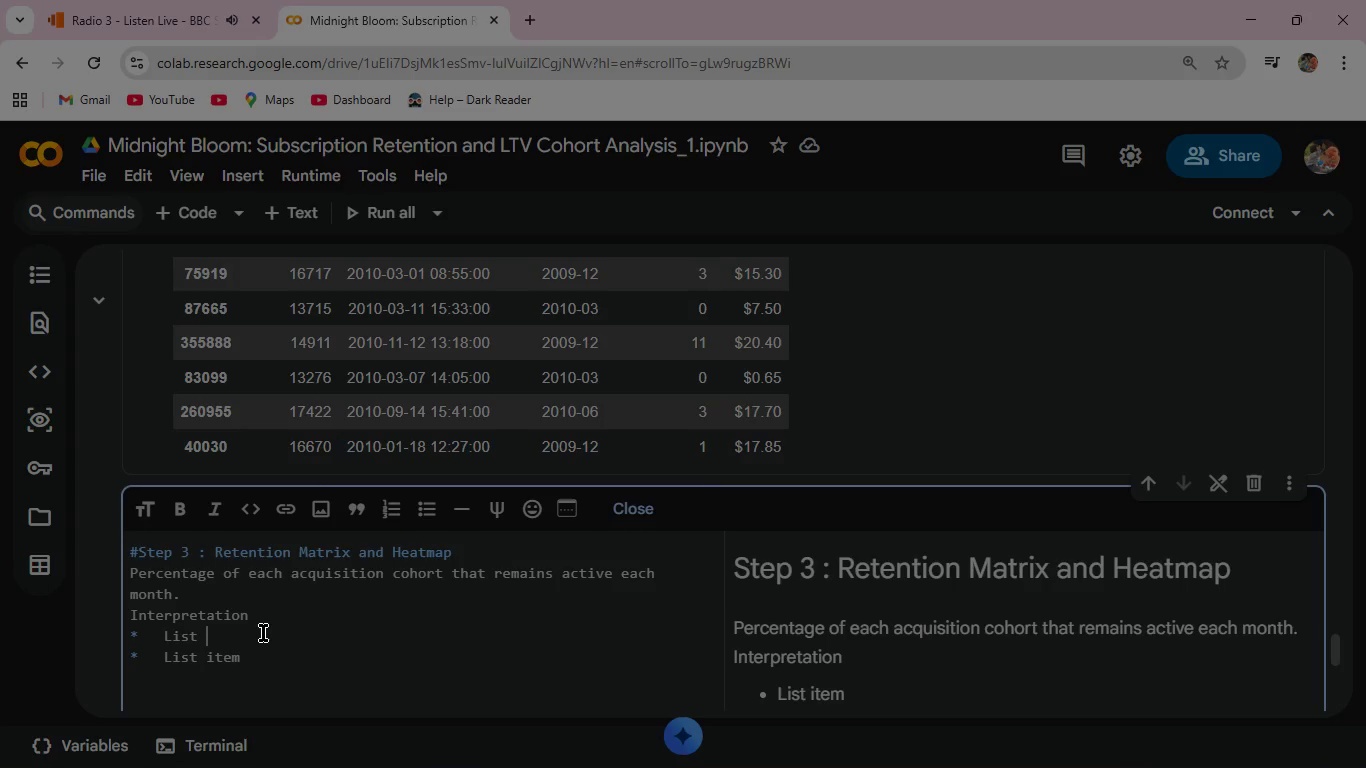 
key(Backspace)
 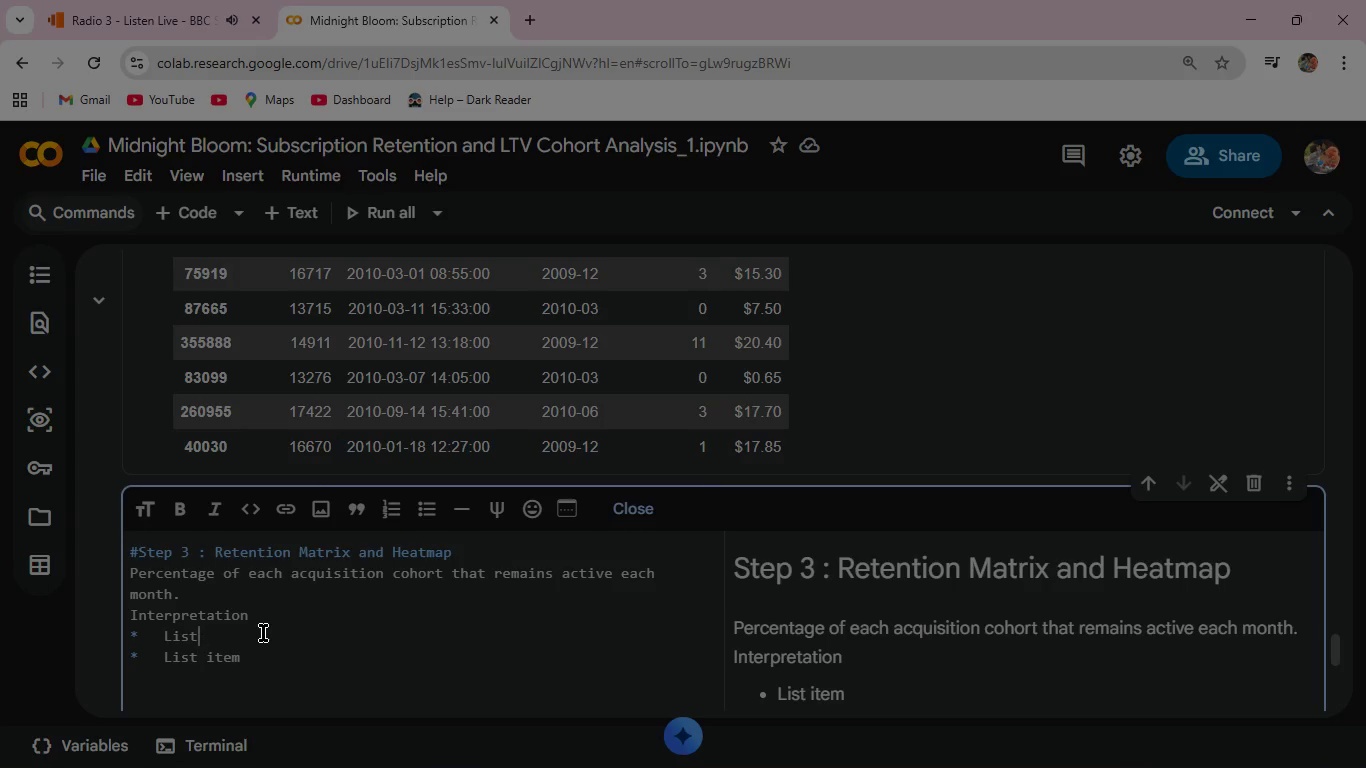 
key(Backspace)
 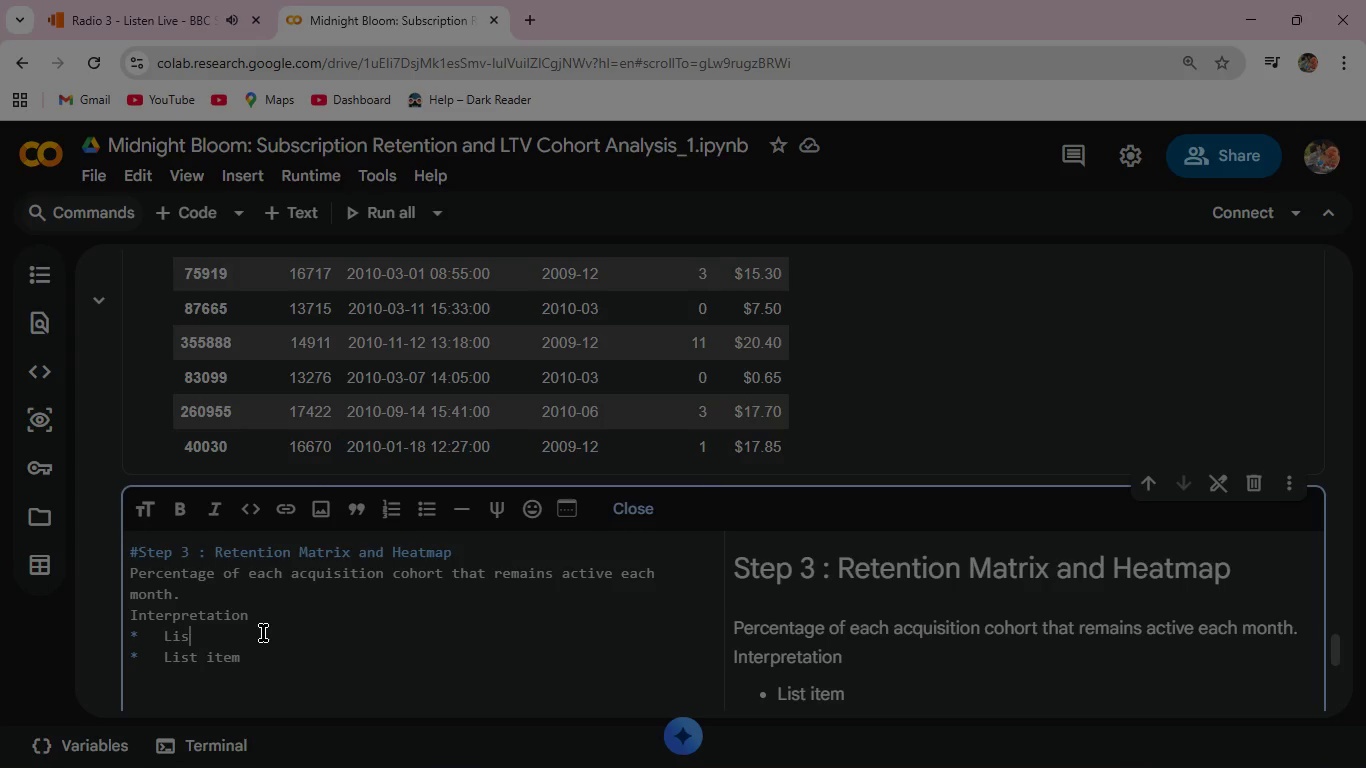 
key(Backspace)
 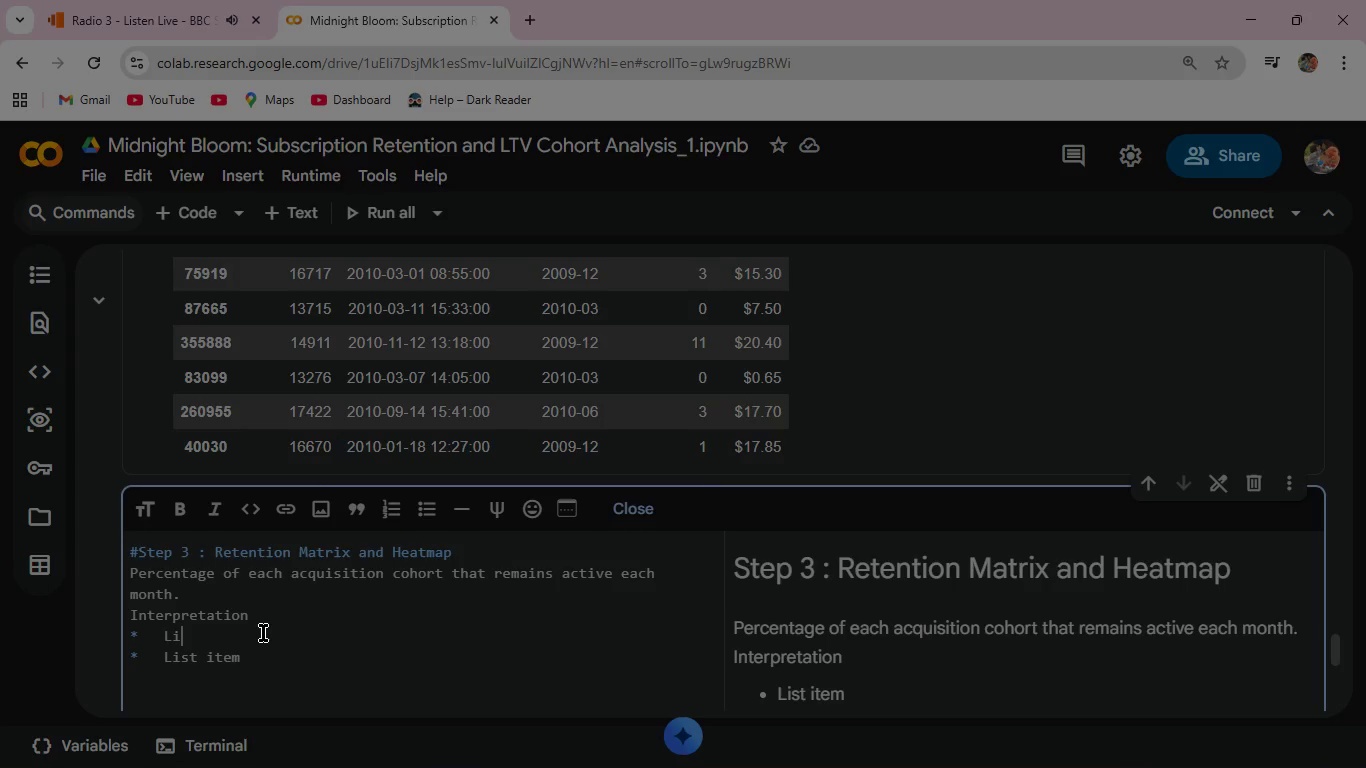 
key(Backspace)
 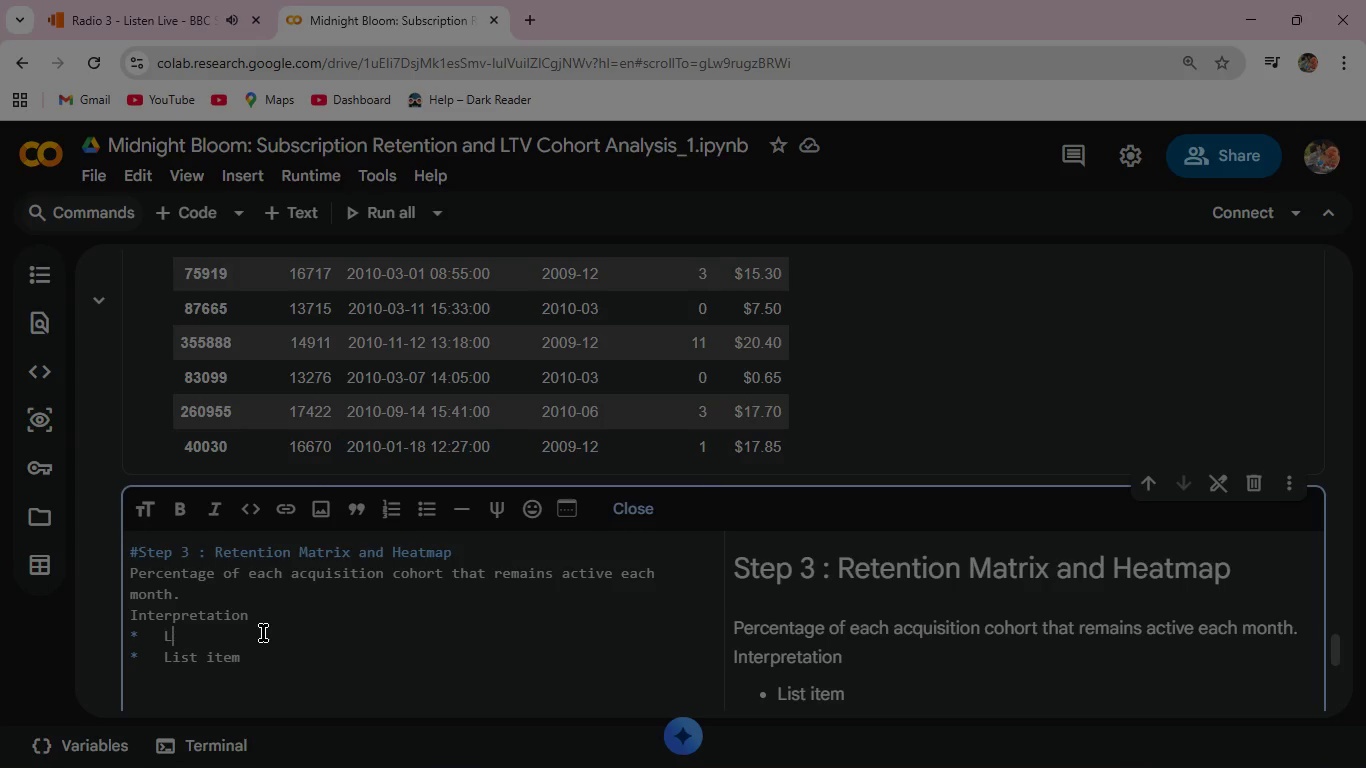 
key(Backspace)
 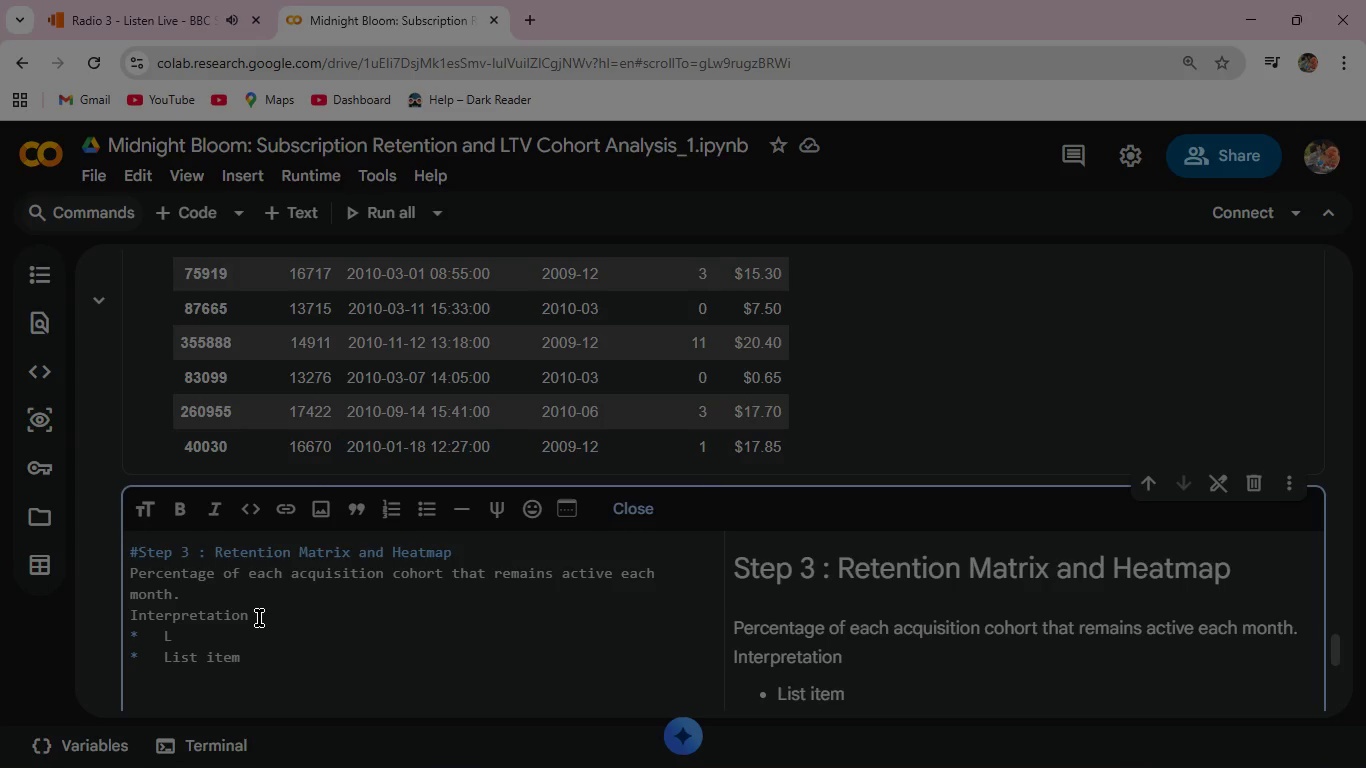 
left_click([259, 617])
 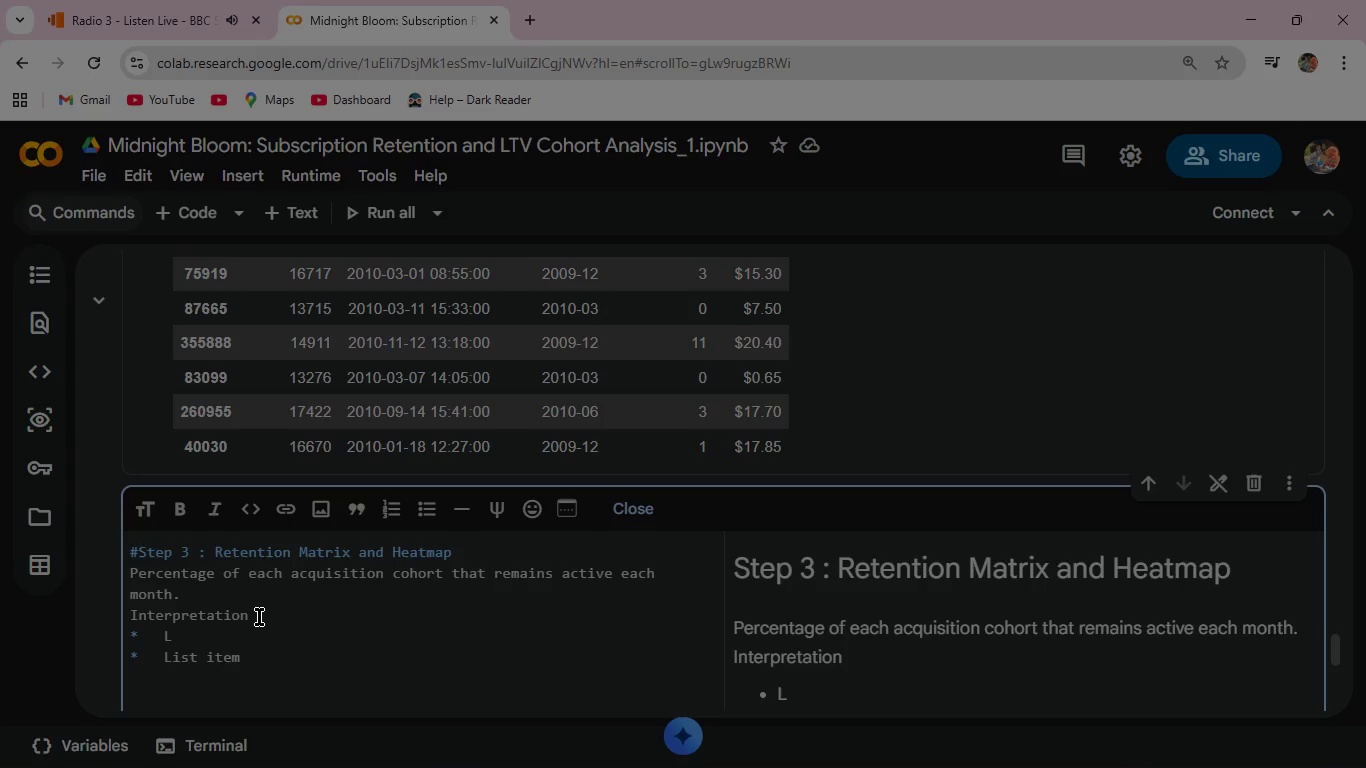 
key(Enter)
 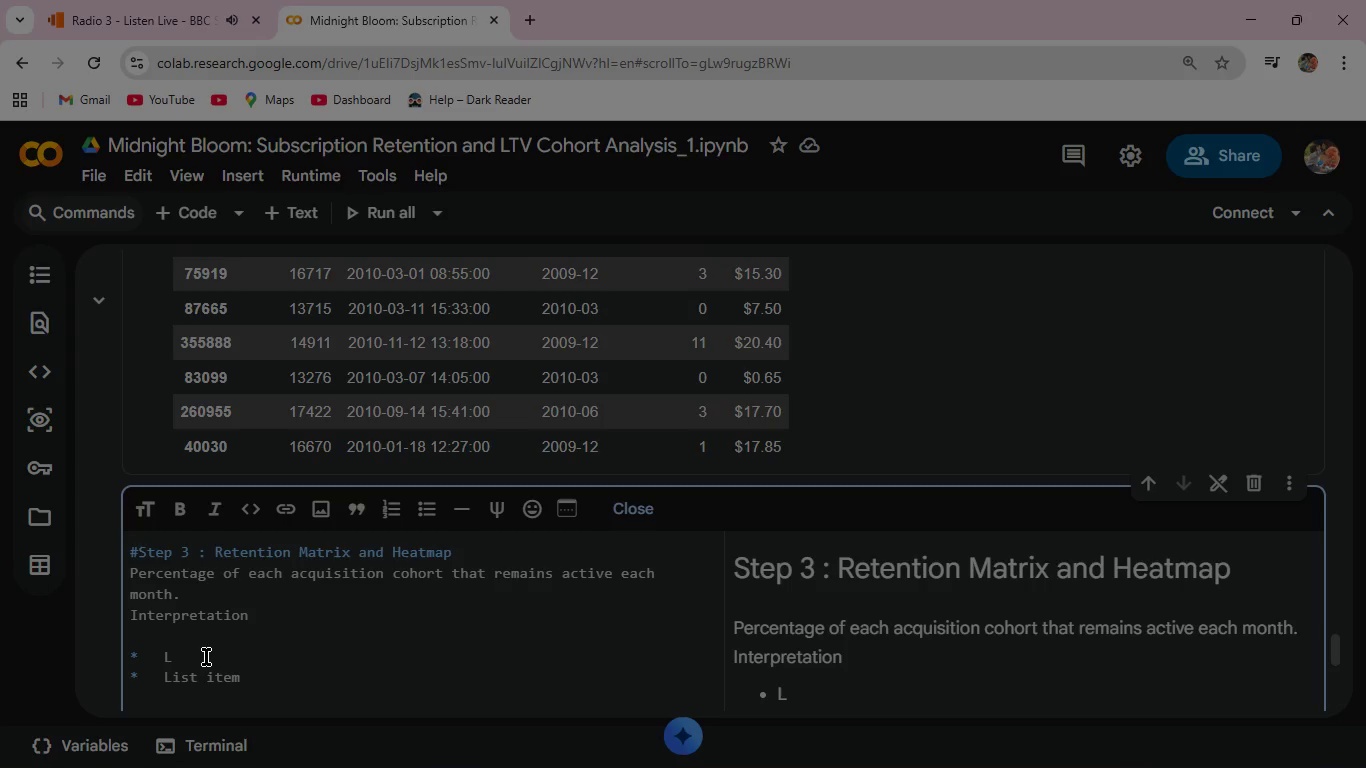 
left_click([206, 657])
 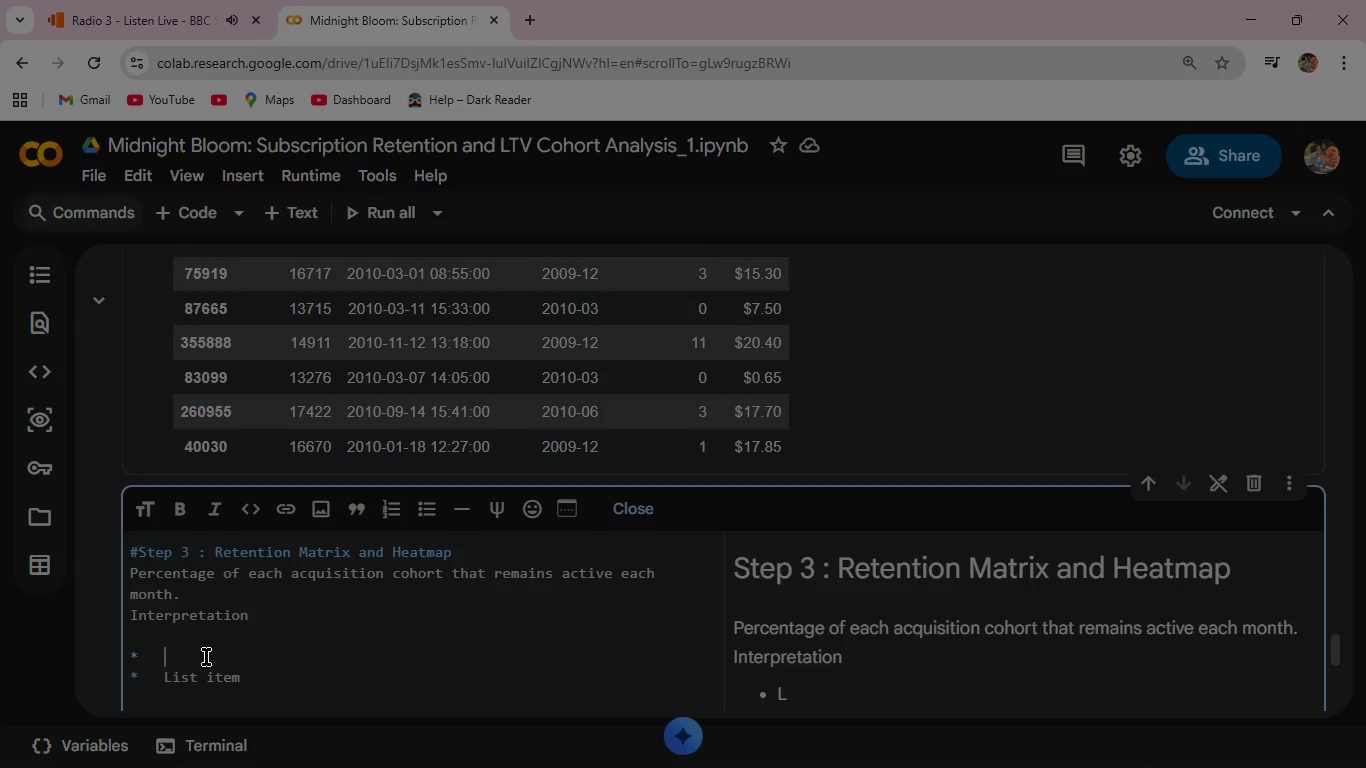 
key(Backspace)
type(100% at Period 0 (all customers bought initially))
 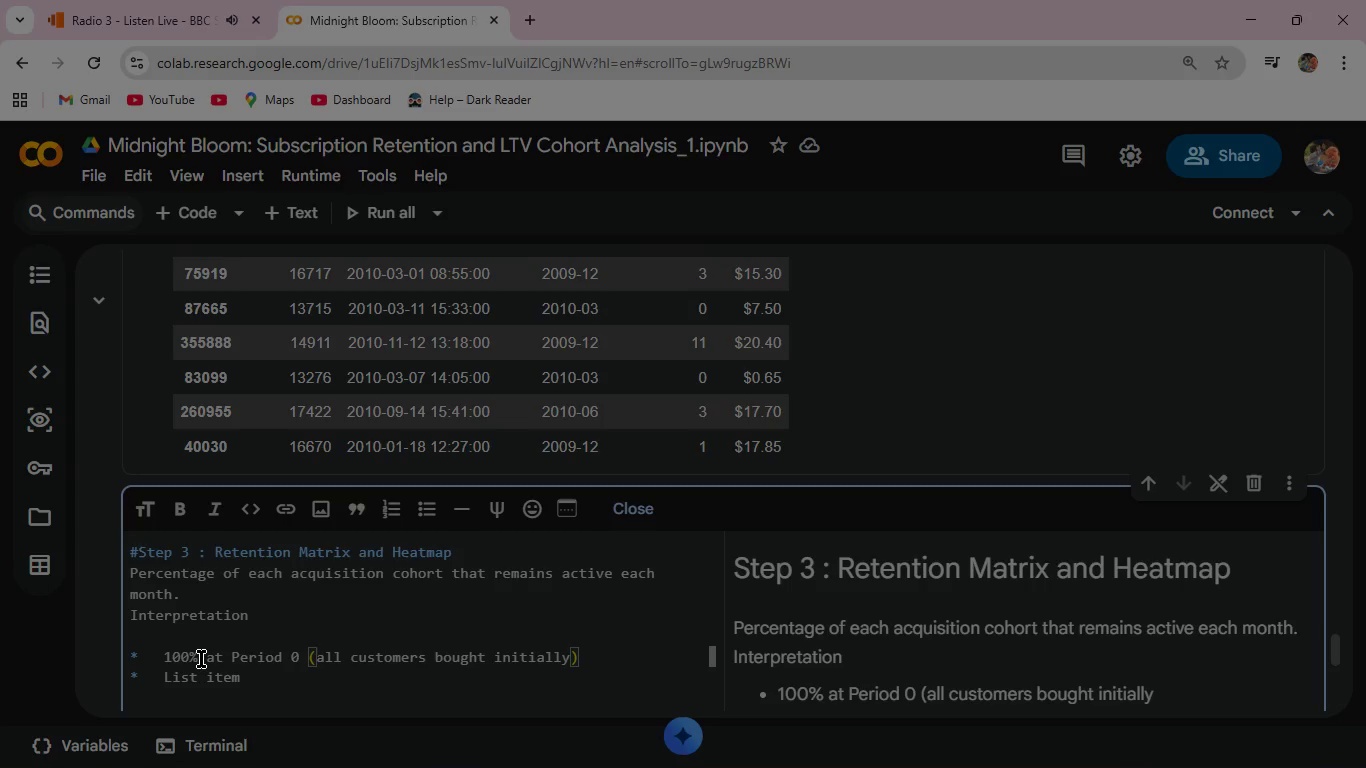 
key(ArrowDown)
 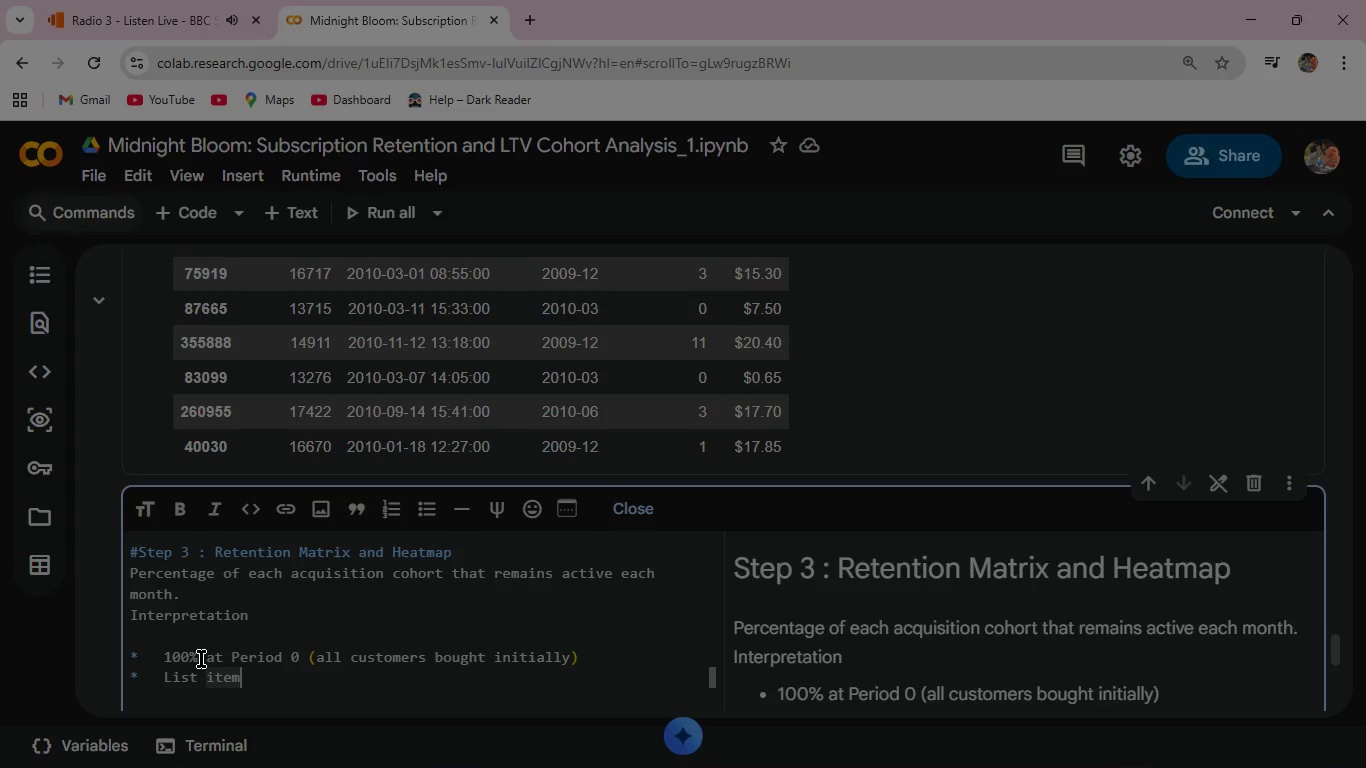 
key(Backspace)
 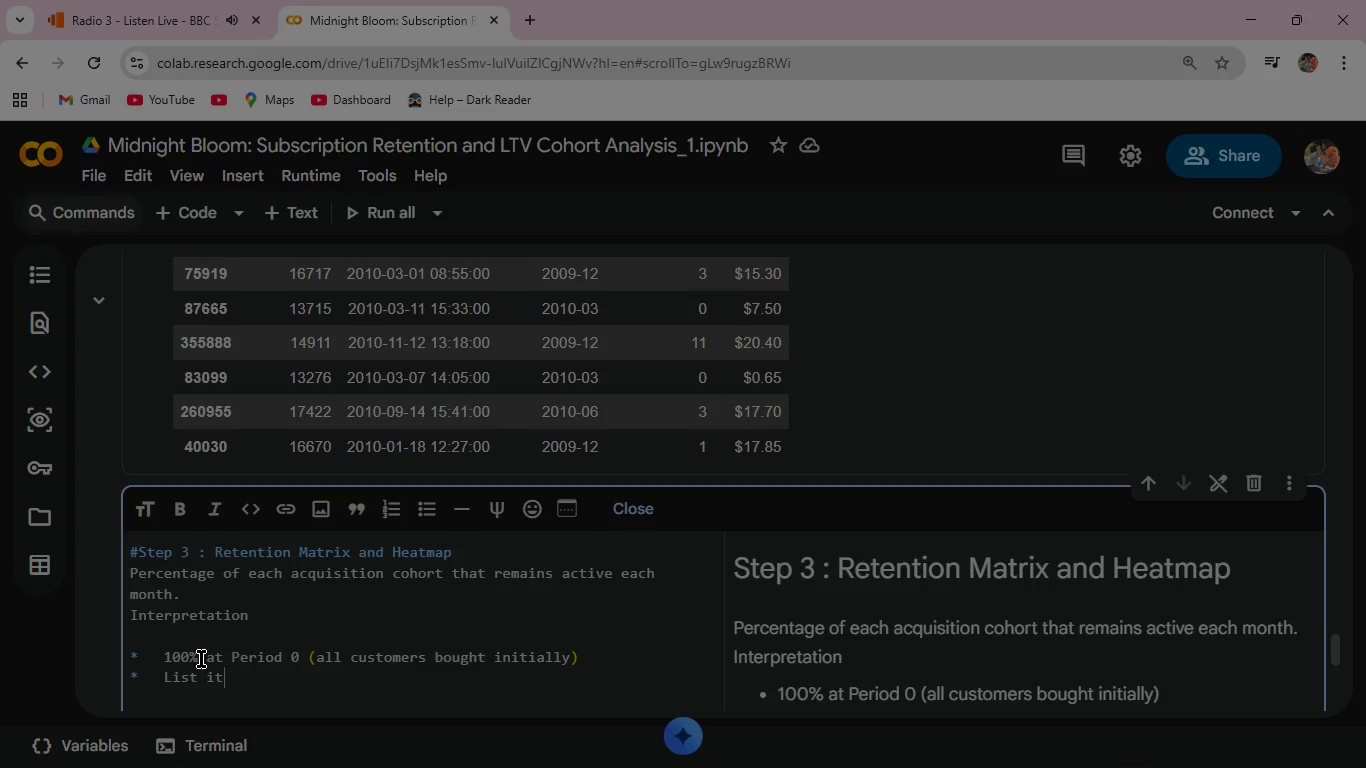 
key(Backspace)
 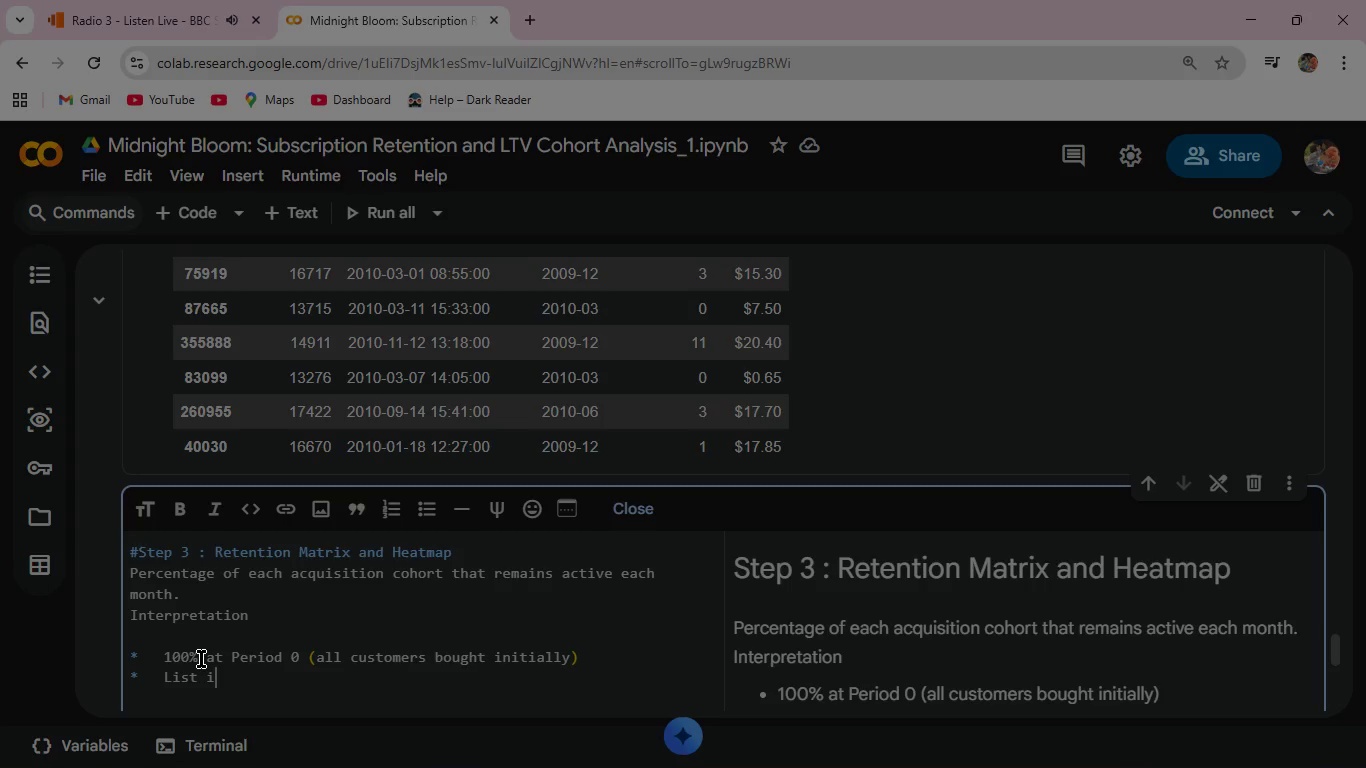 
key(Backspace)
 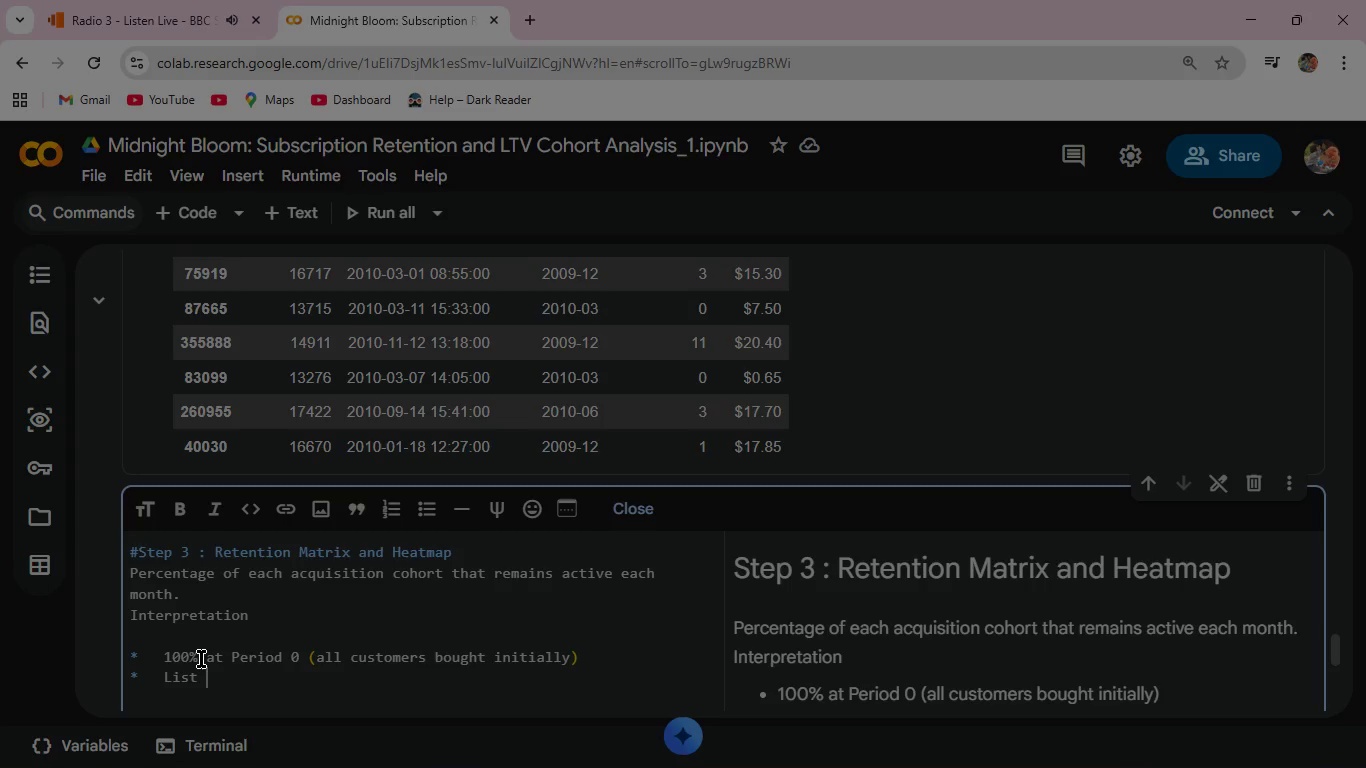 
key(Backspace)
 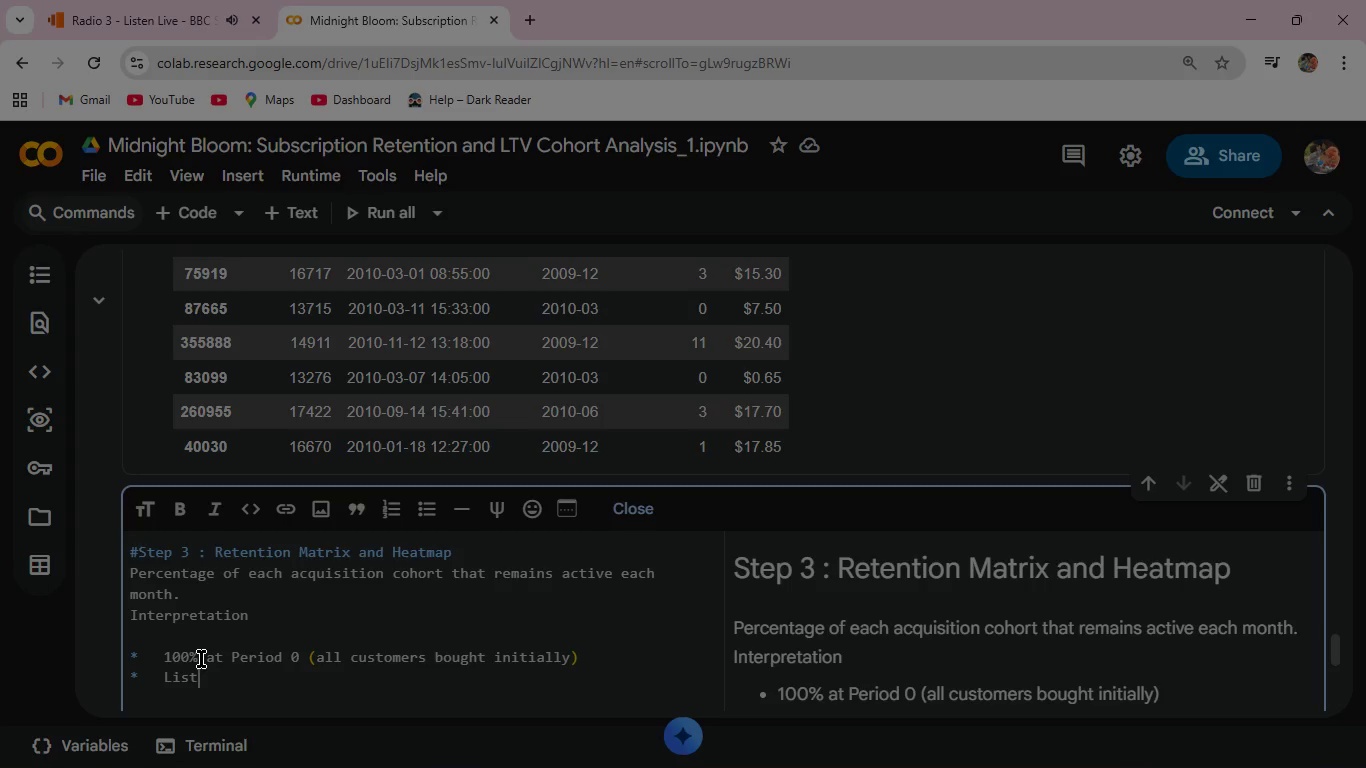 
key(Backspace)
 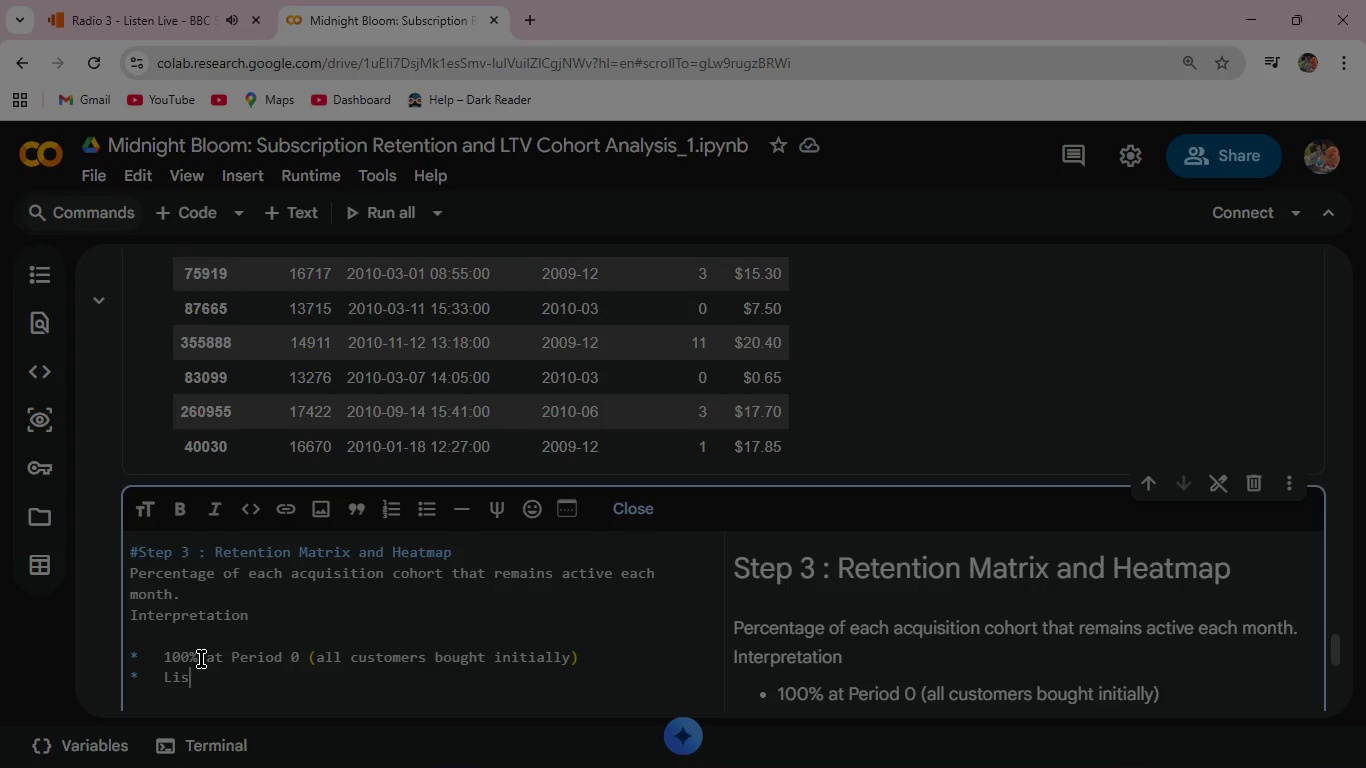 
key(Backspace)
 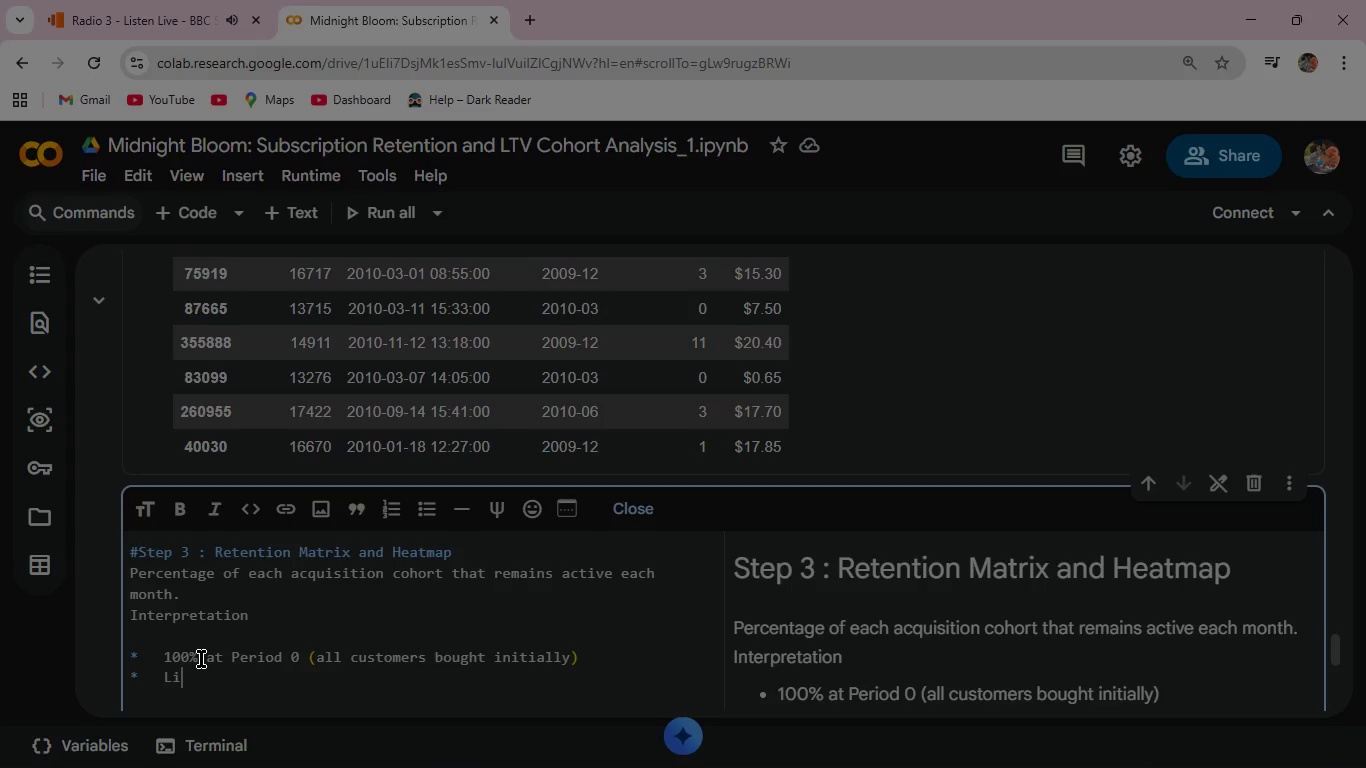 
key(Backspace)
 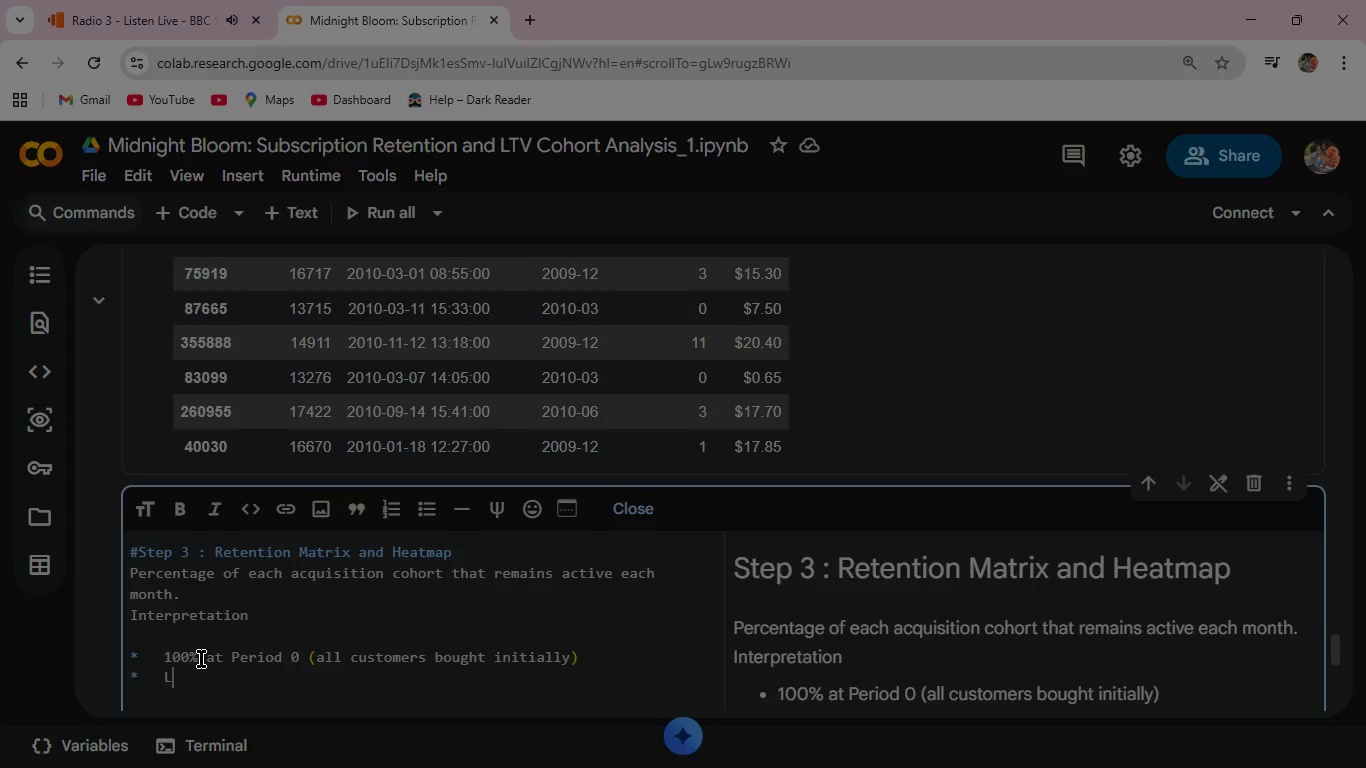 
key(Backspace)
 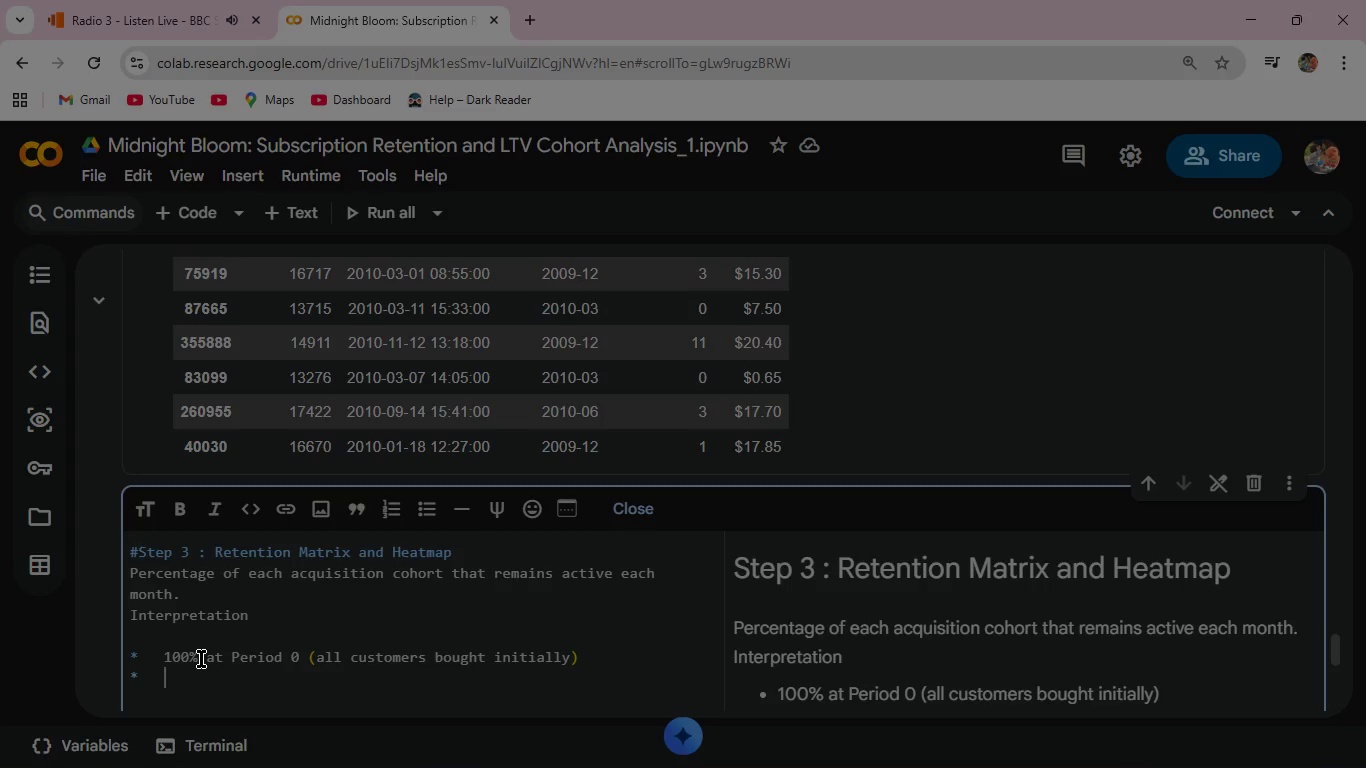 
key(Backspace)
 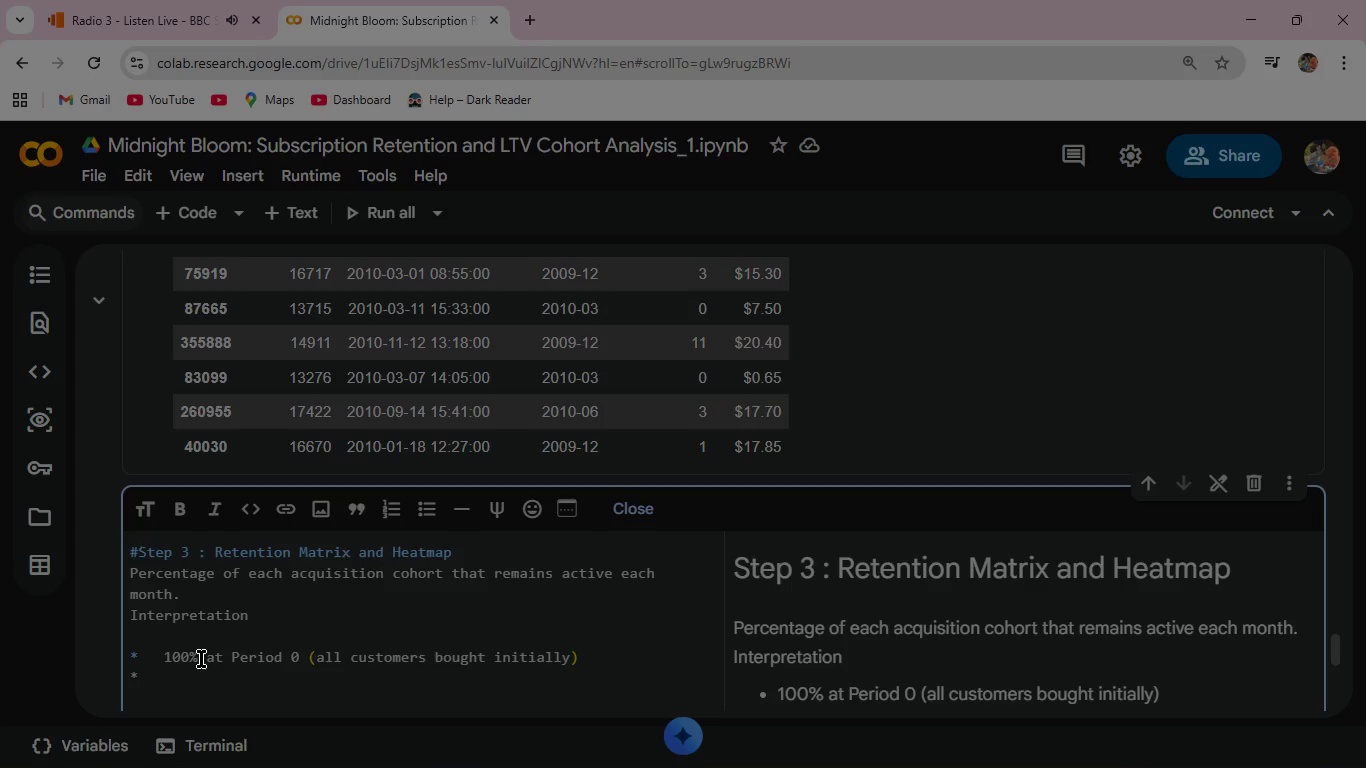 
type(Steep diagonal drop = early churn problem)
 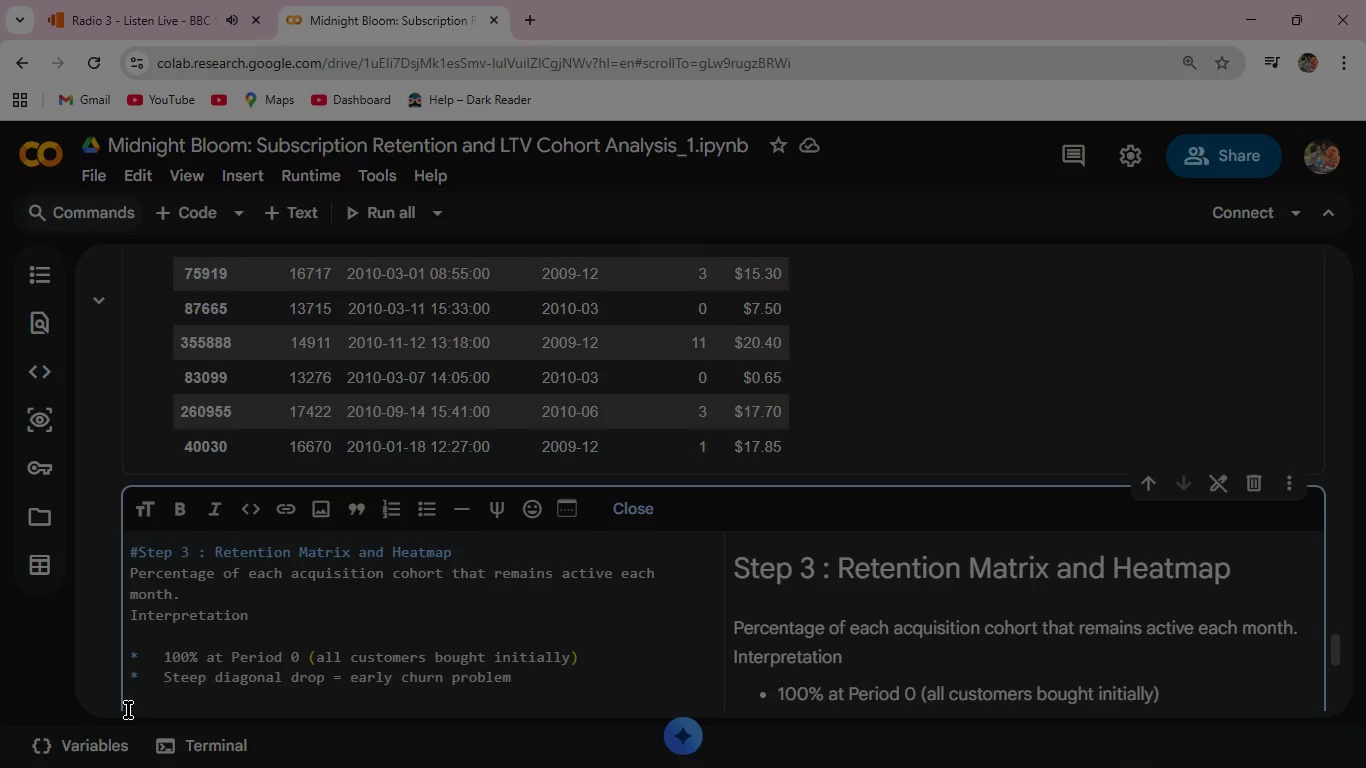 
key(Enter)
 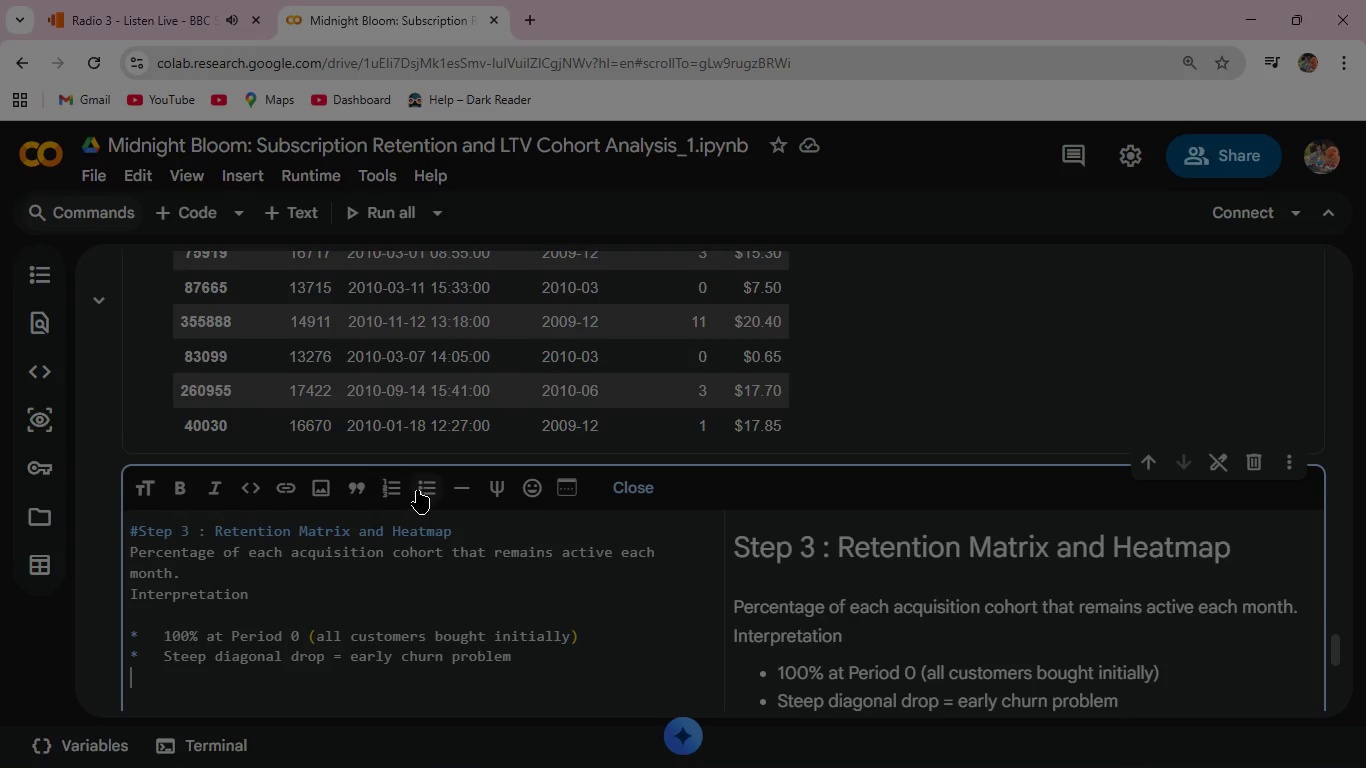 
left_click([423, 483])
 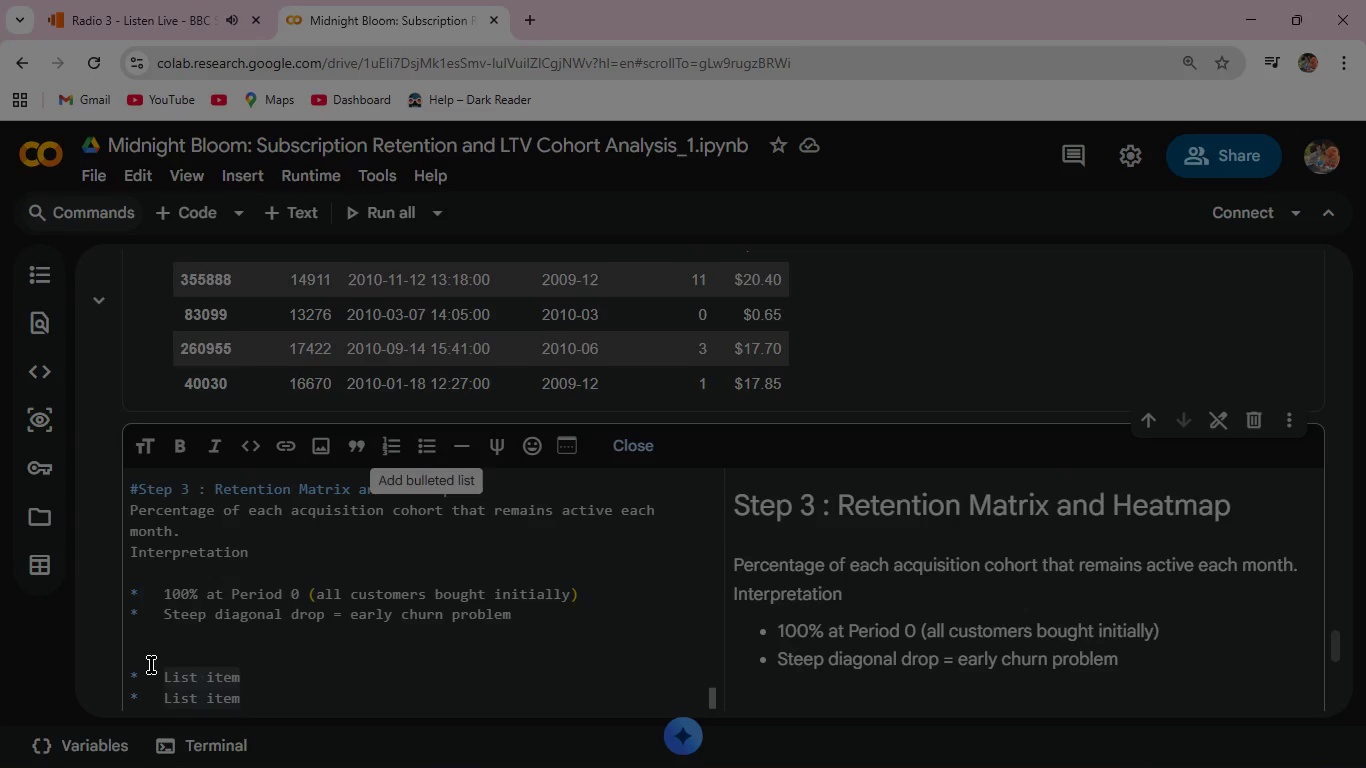 
left_click([144, 656])
 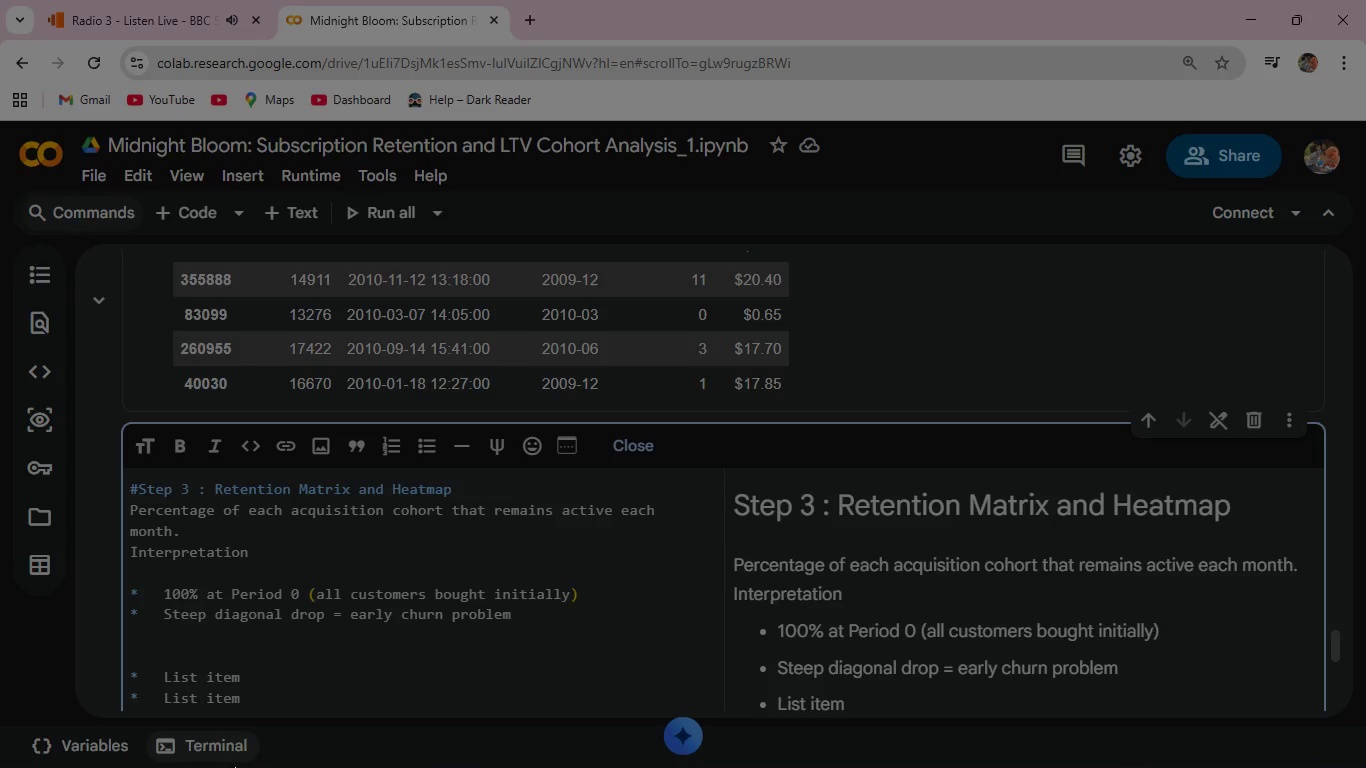 
key(Backspace)
 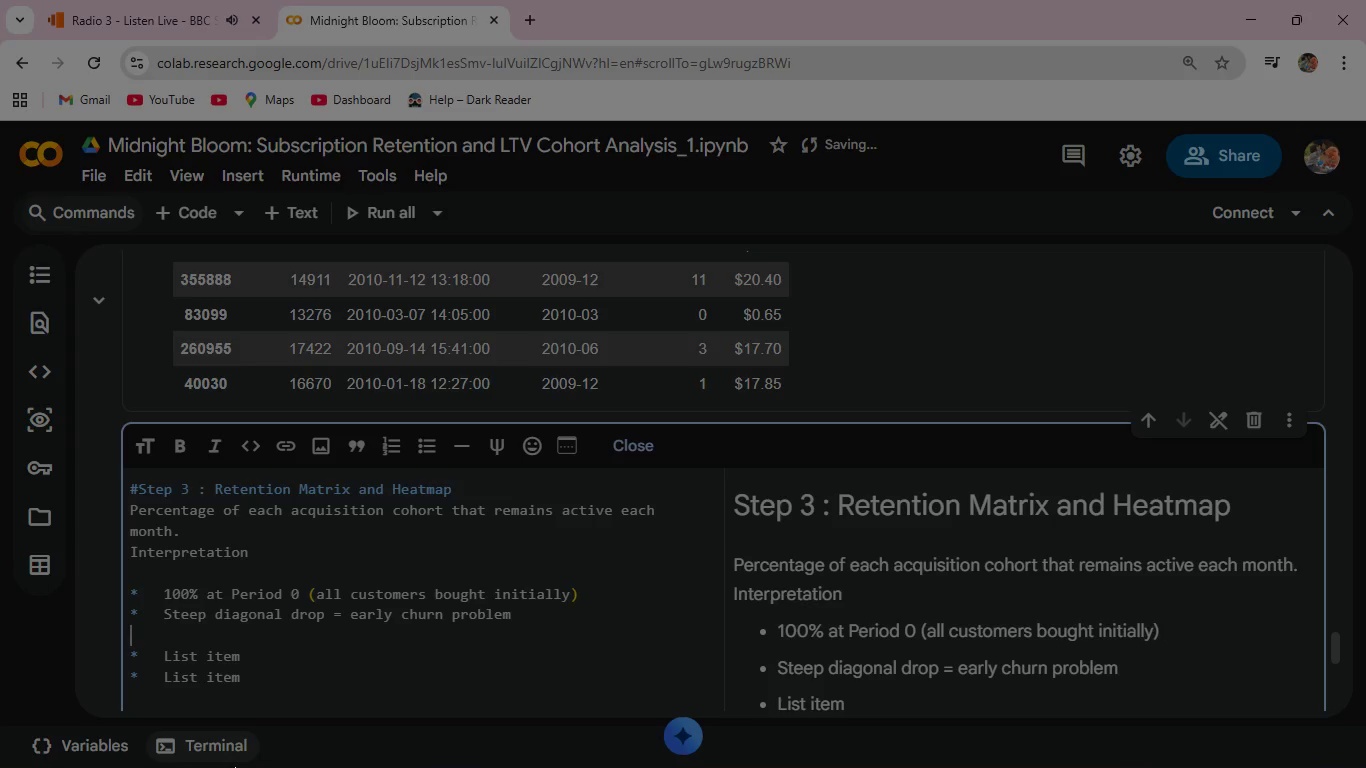 
key(Backspace)
 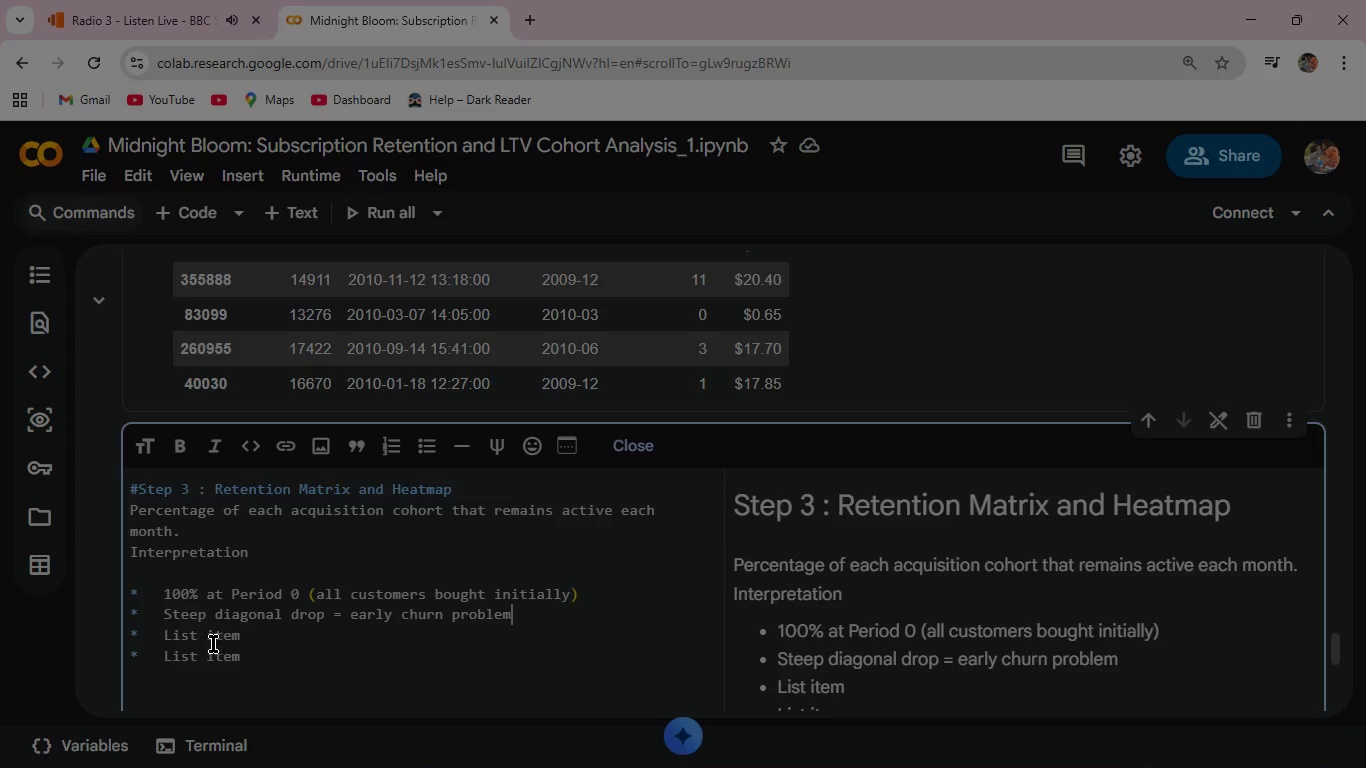 
left_click([259, 631])
 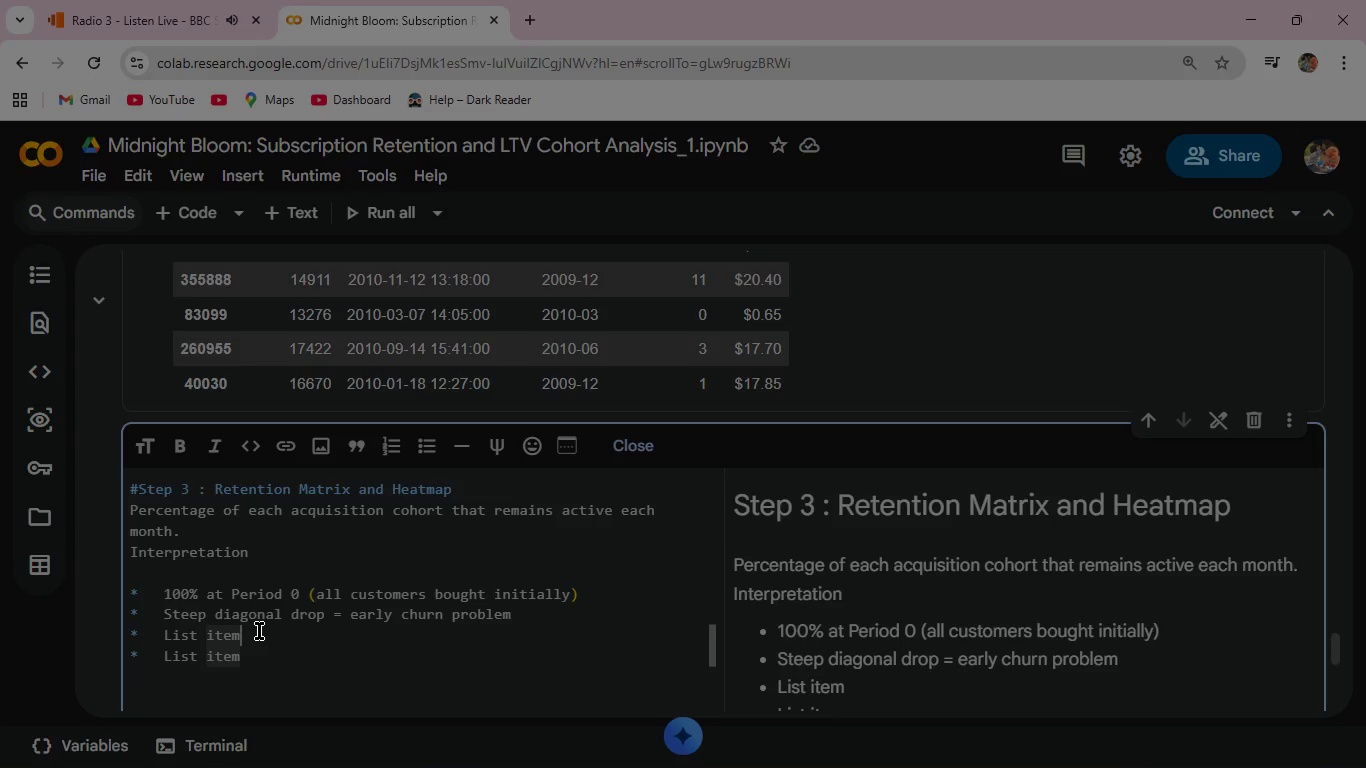 
key(Backspace)
key(Backspace)
key(Backspace)
key(Backspace)
key(Backspace)
key(Backspace)
key(Backspace)
key(Backspace)
key(Backspace)
type(Flat later months = strong long-term retention)
 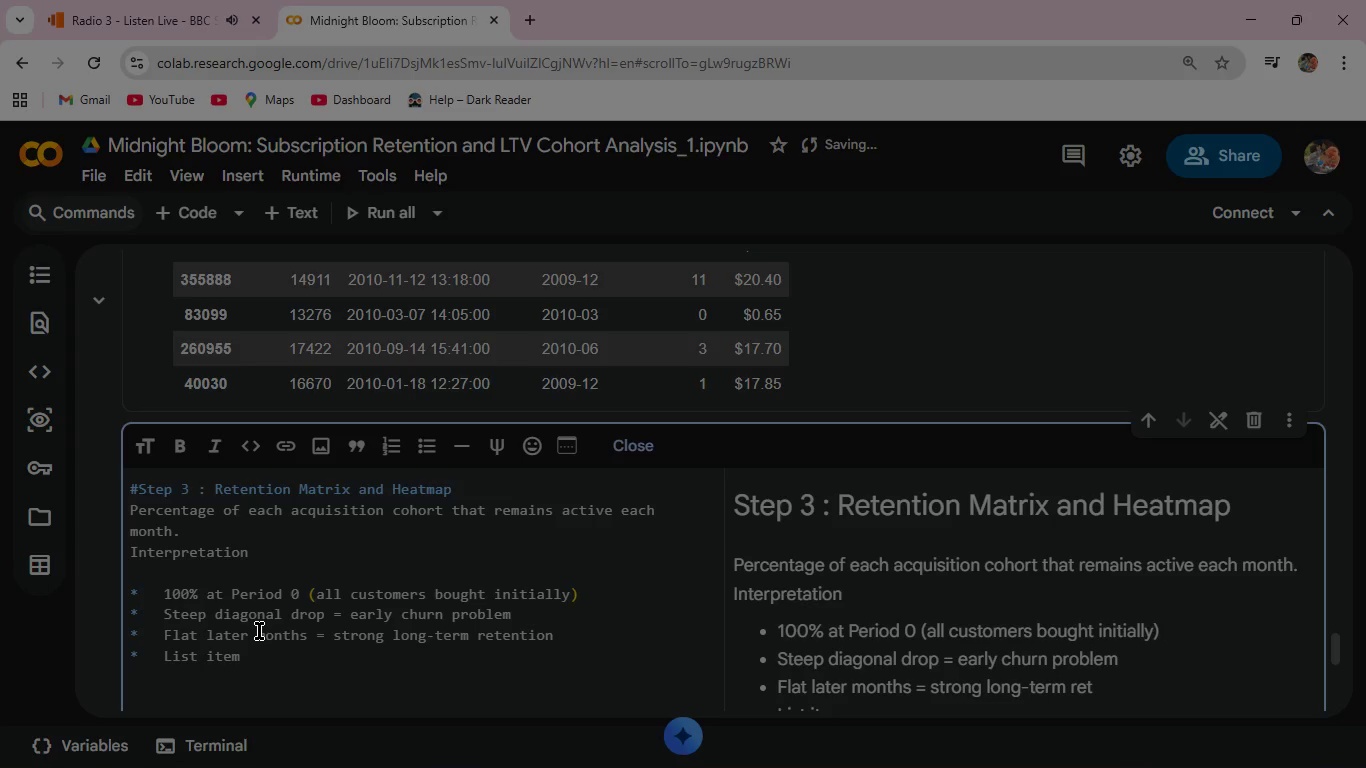 
wait(5.89)
 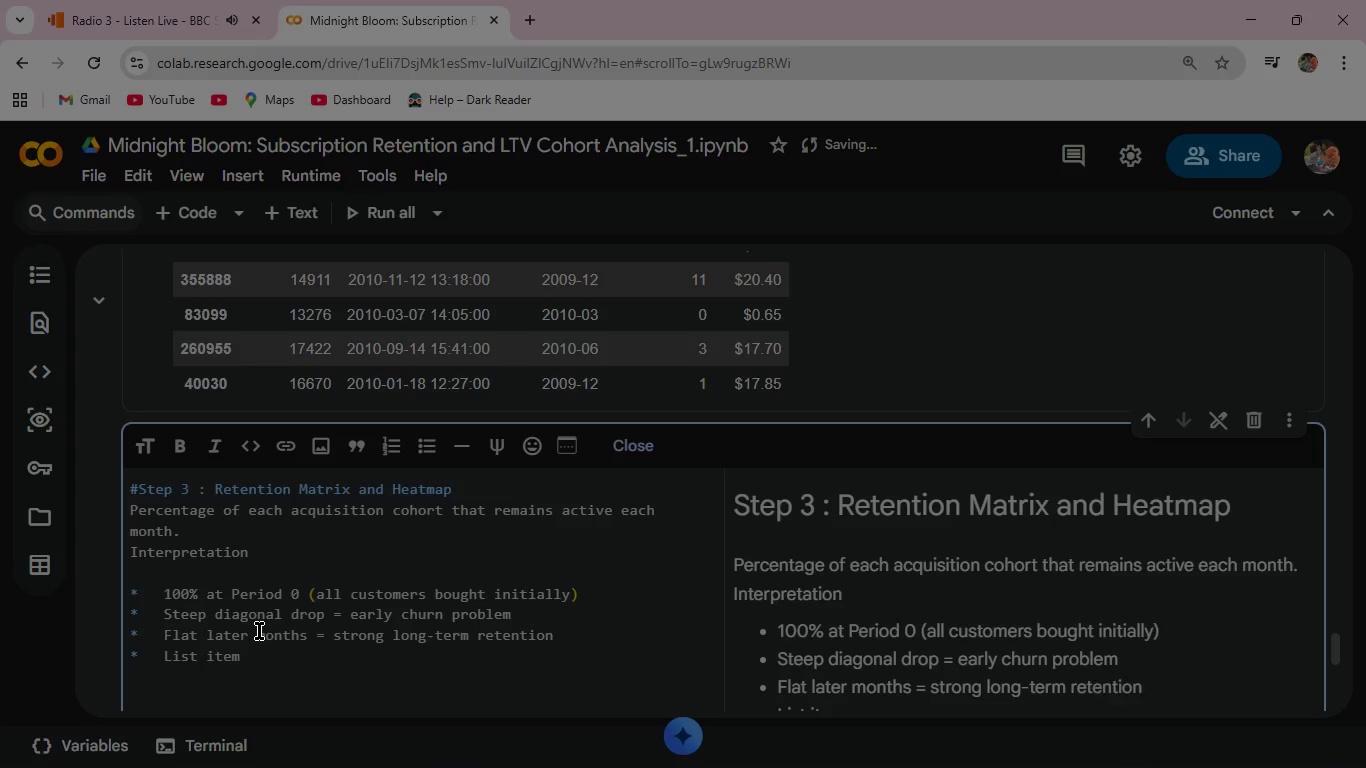 
left_click([245, 664])
 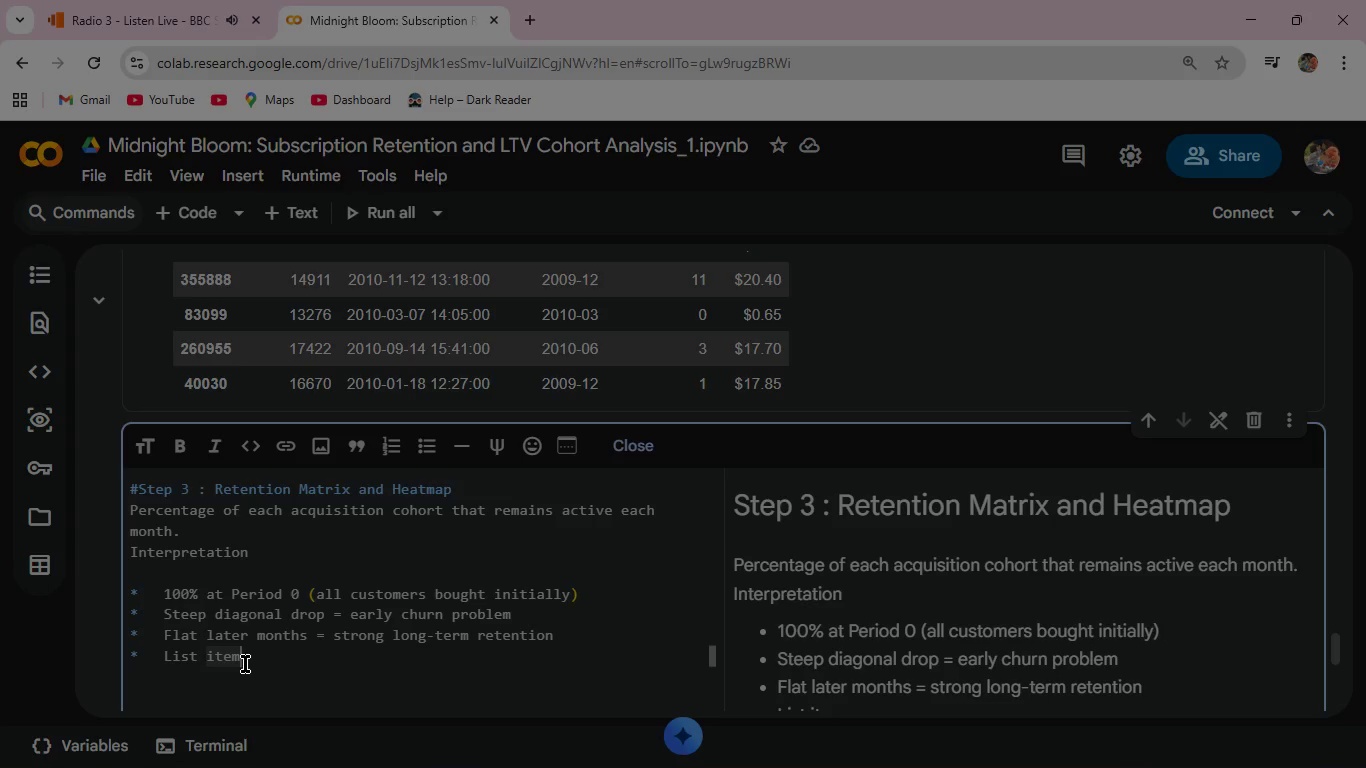 
hold_key(key=Backspace, duration=0.41)
 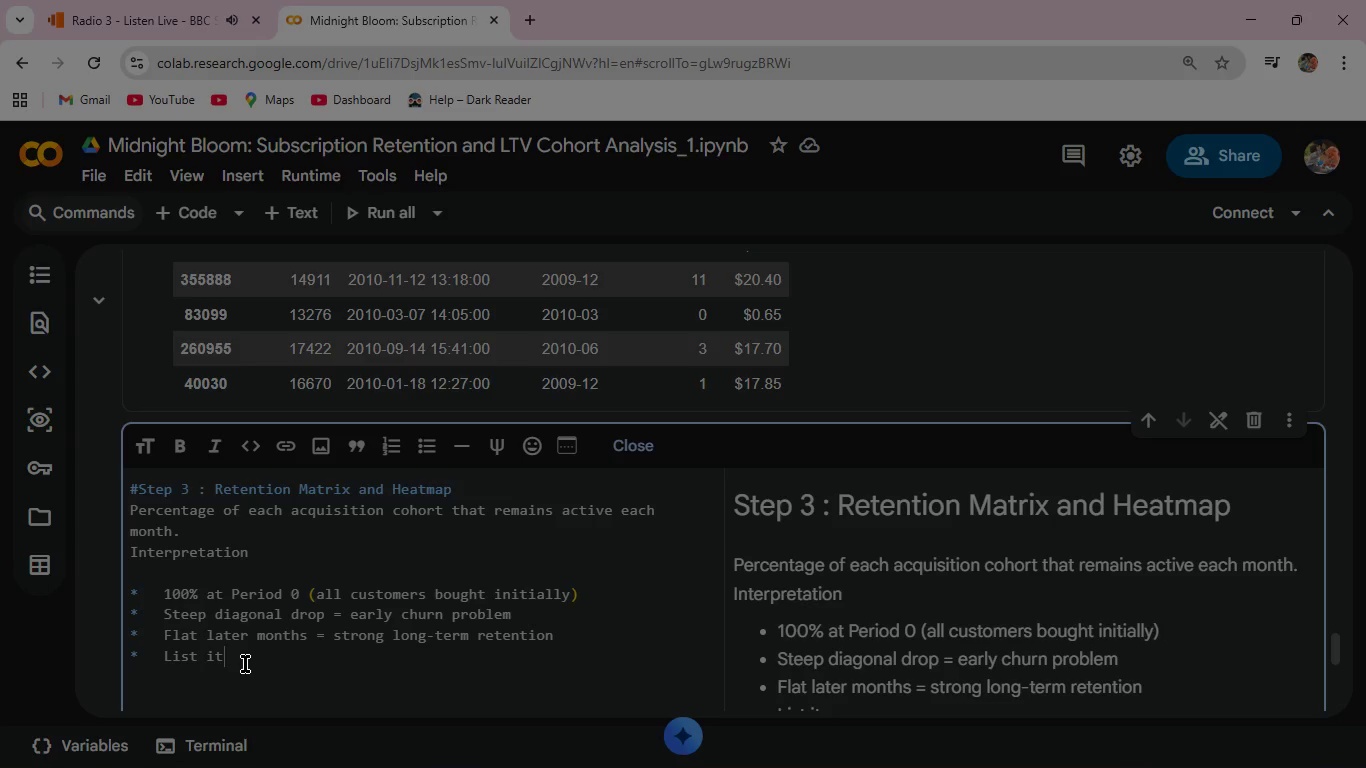 
key(Backspace)
 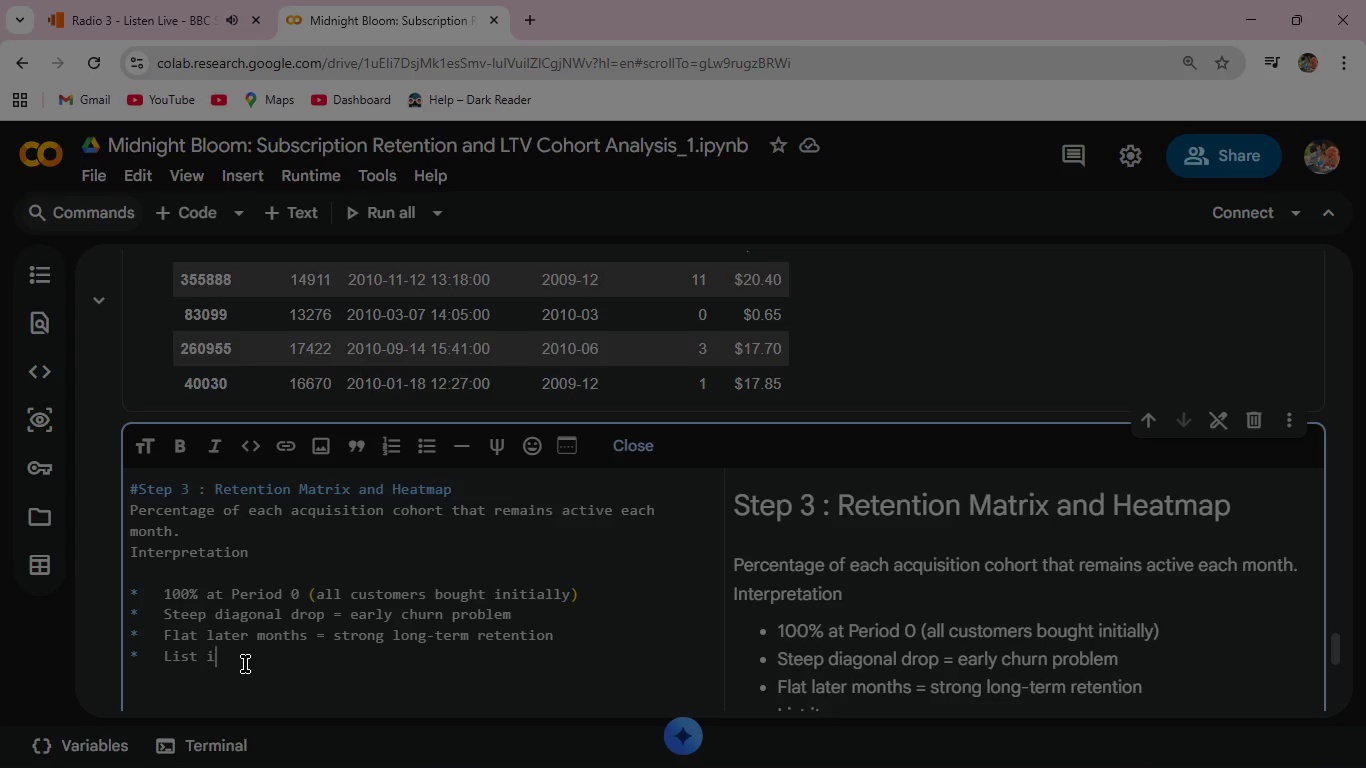 
key(Backspace)
 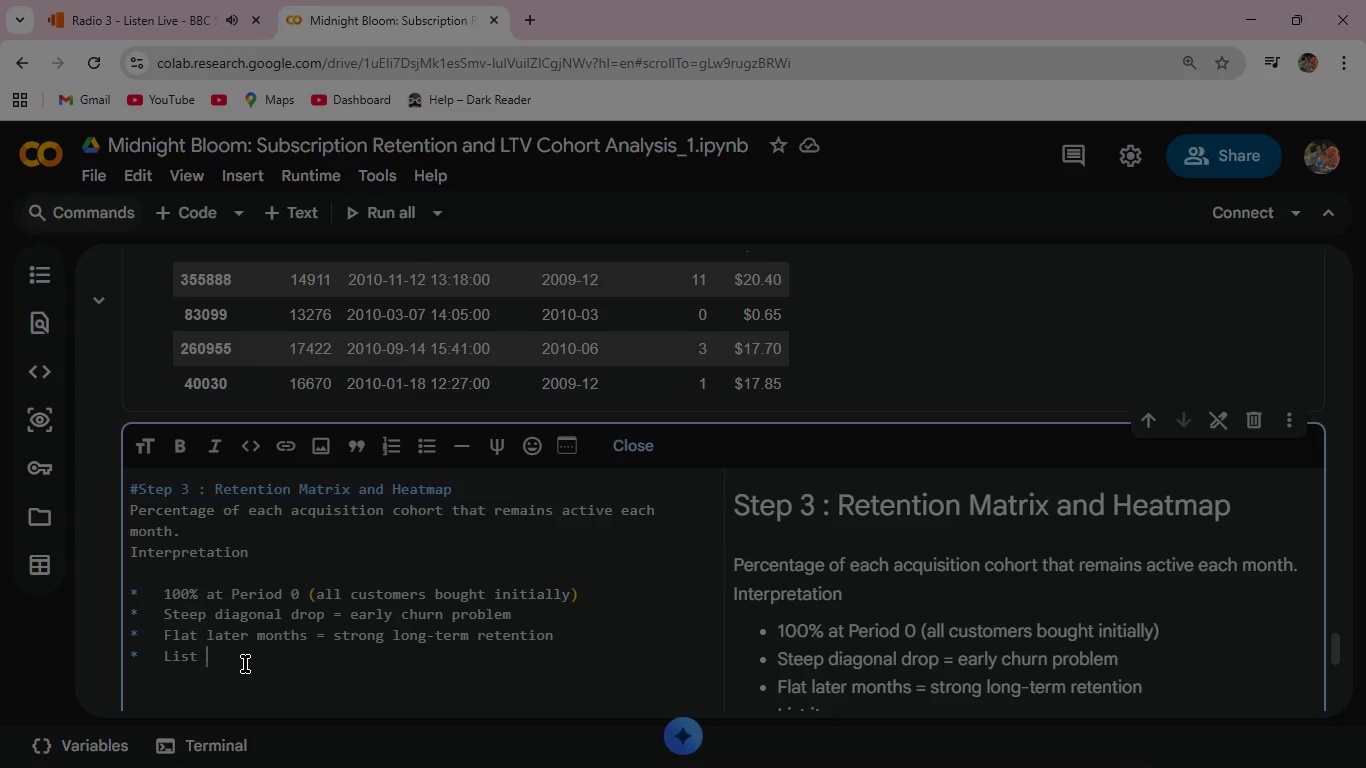 
key(Backspace)
 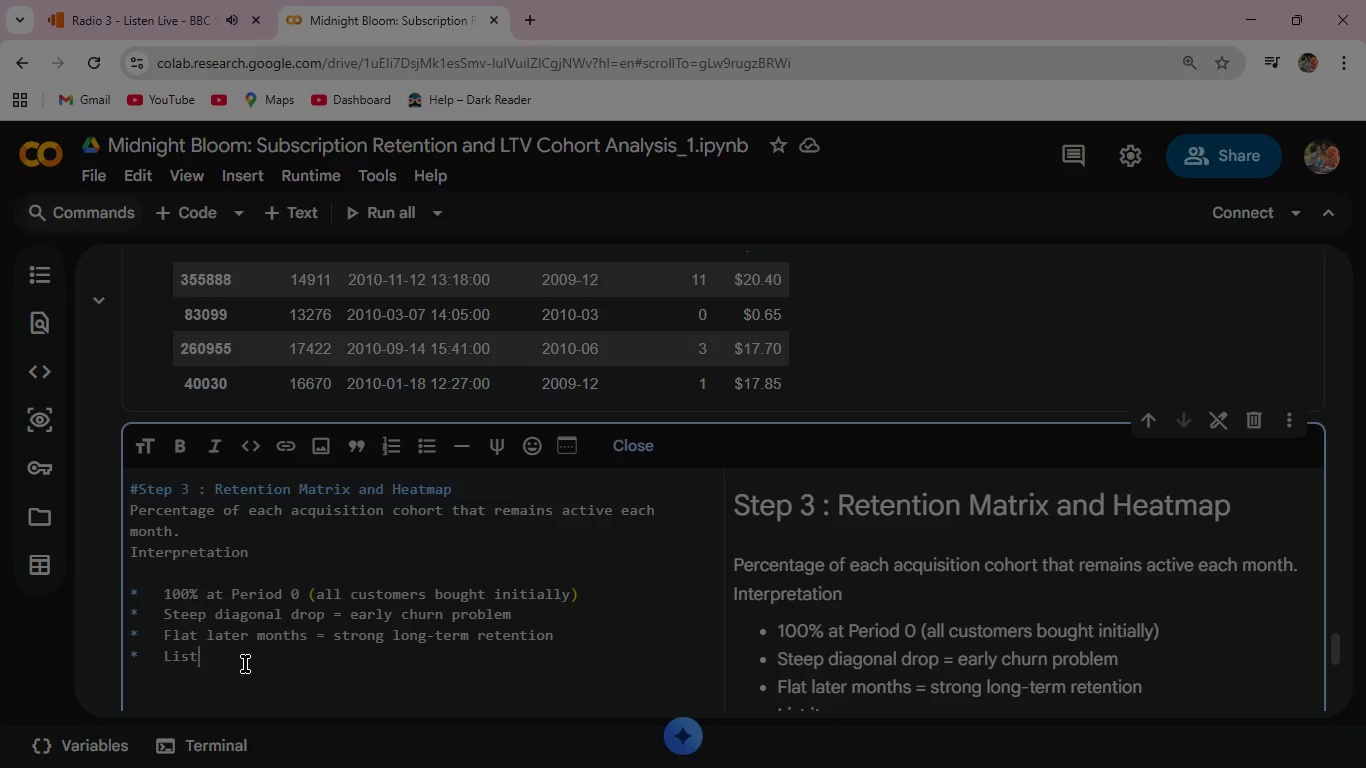 
key(Backspace)
 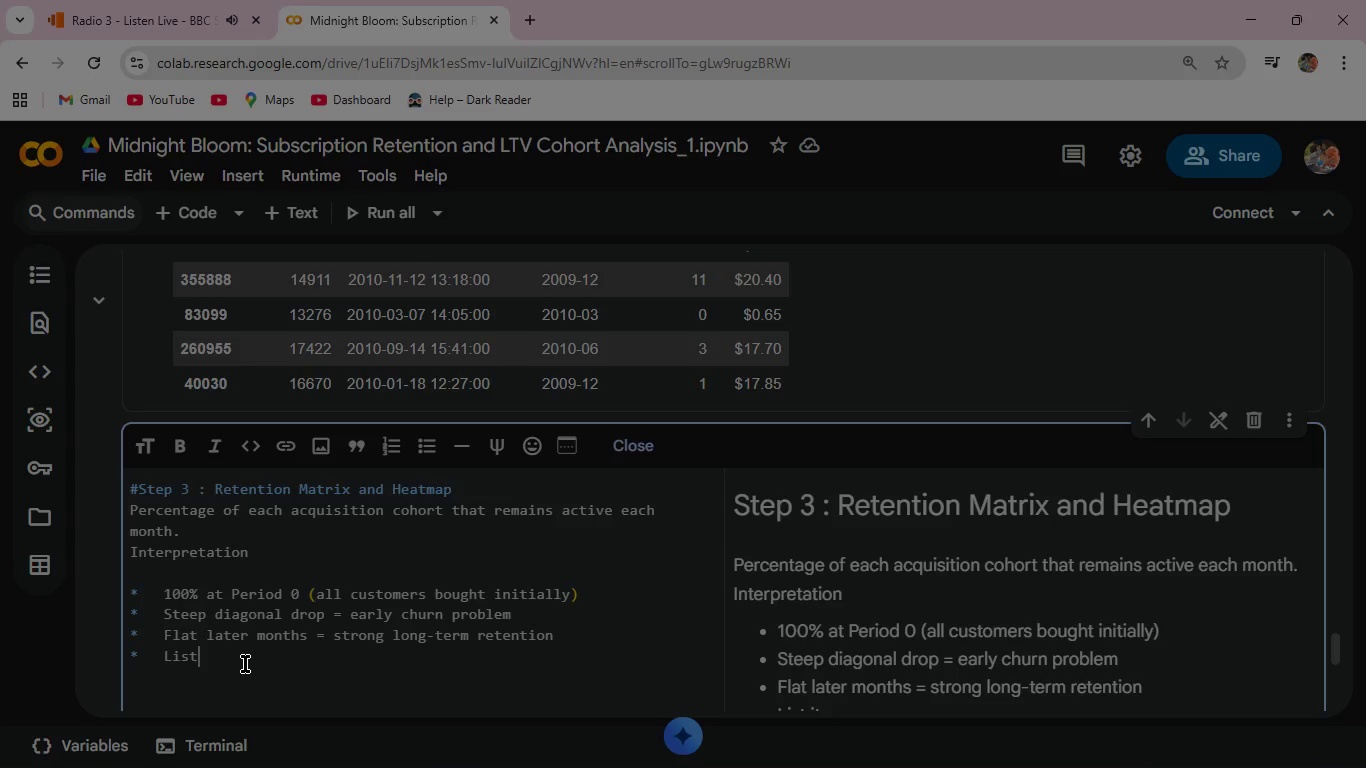 
key(Backspace)
 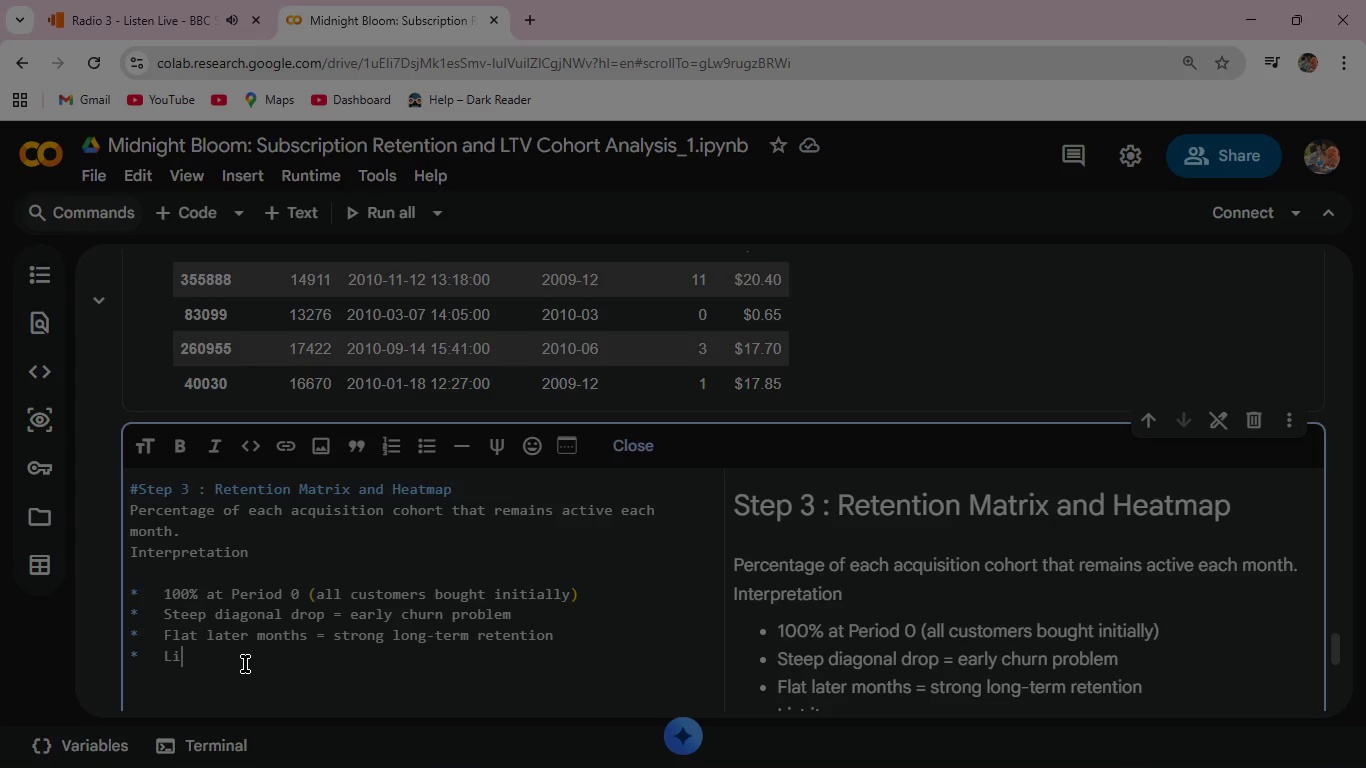 
key(Backspace)
 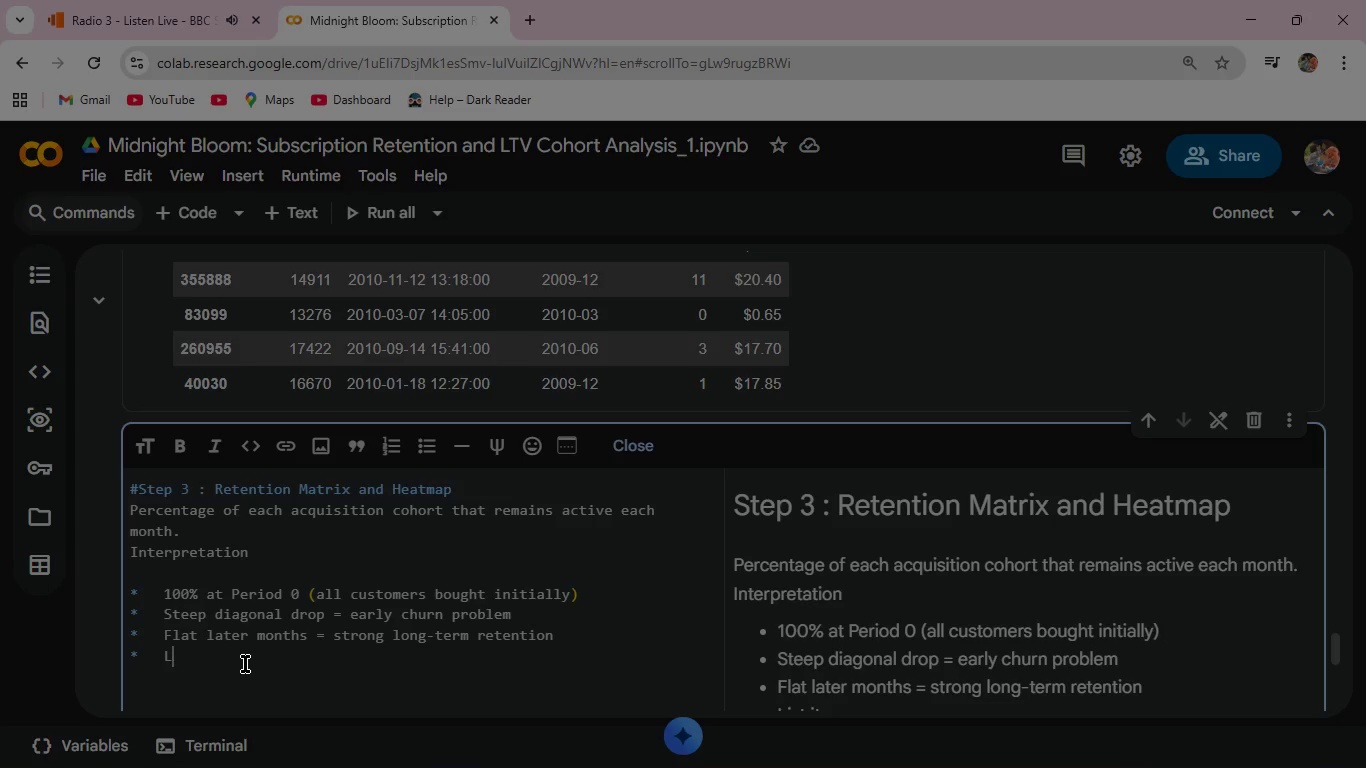 
key(Backspace)
 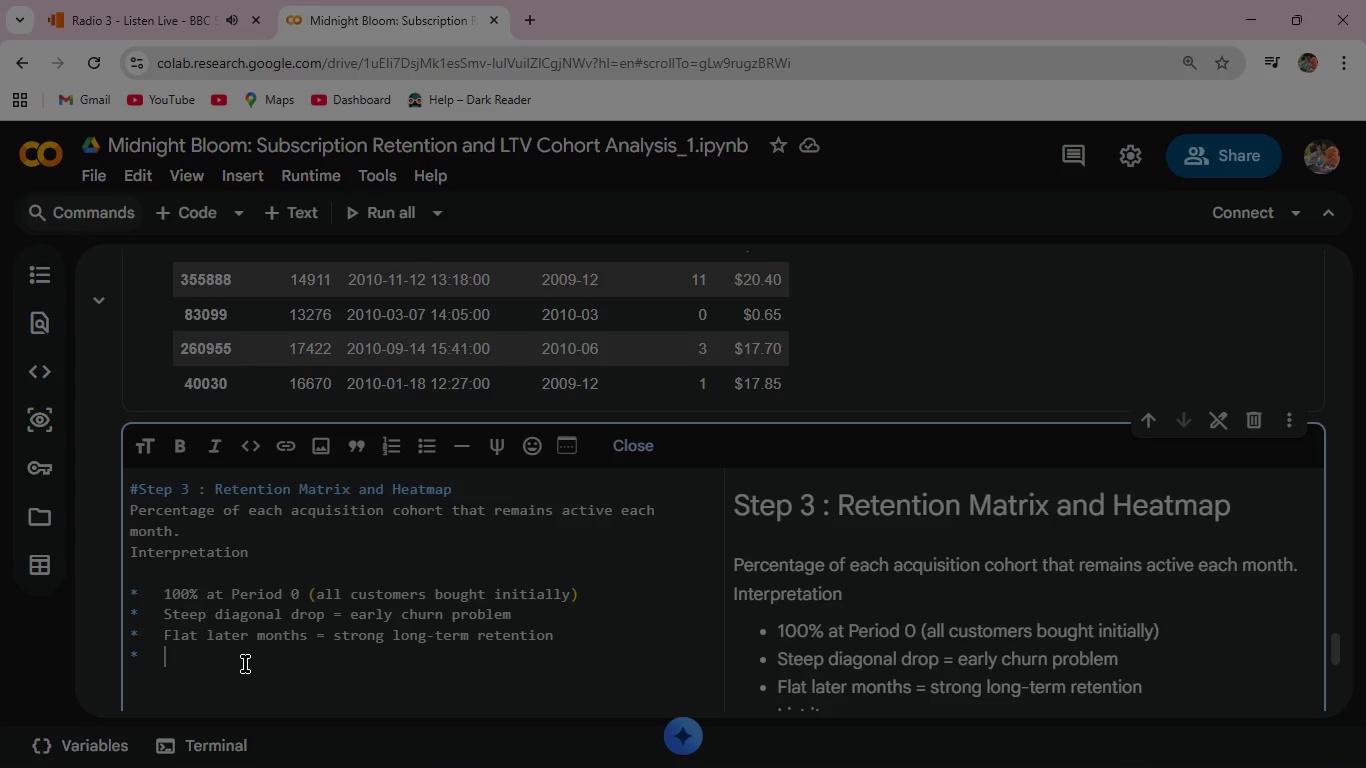 
key(Backspace)
 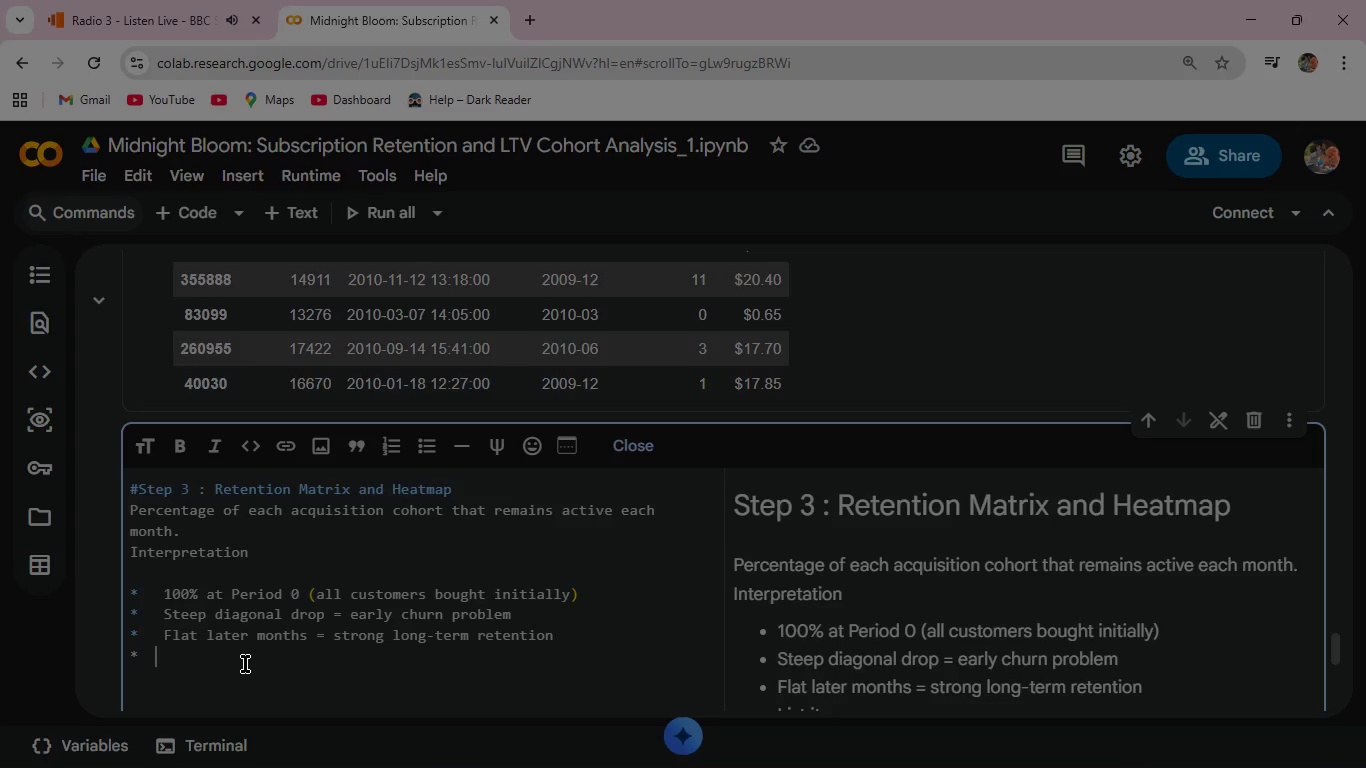 
key(Backspace)
 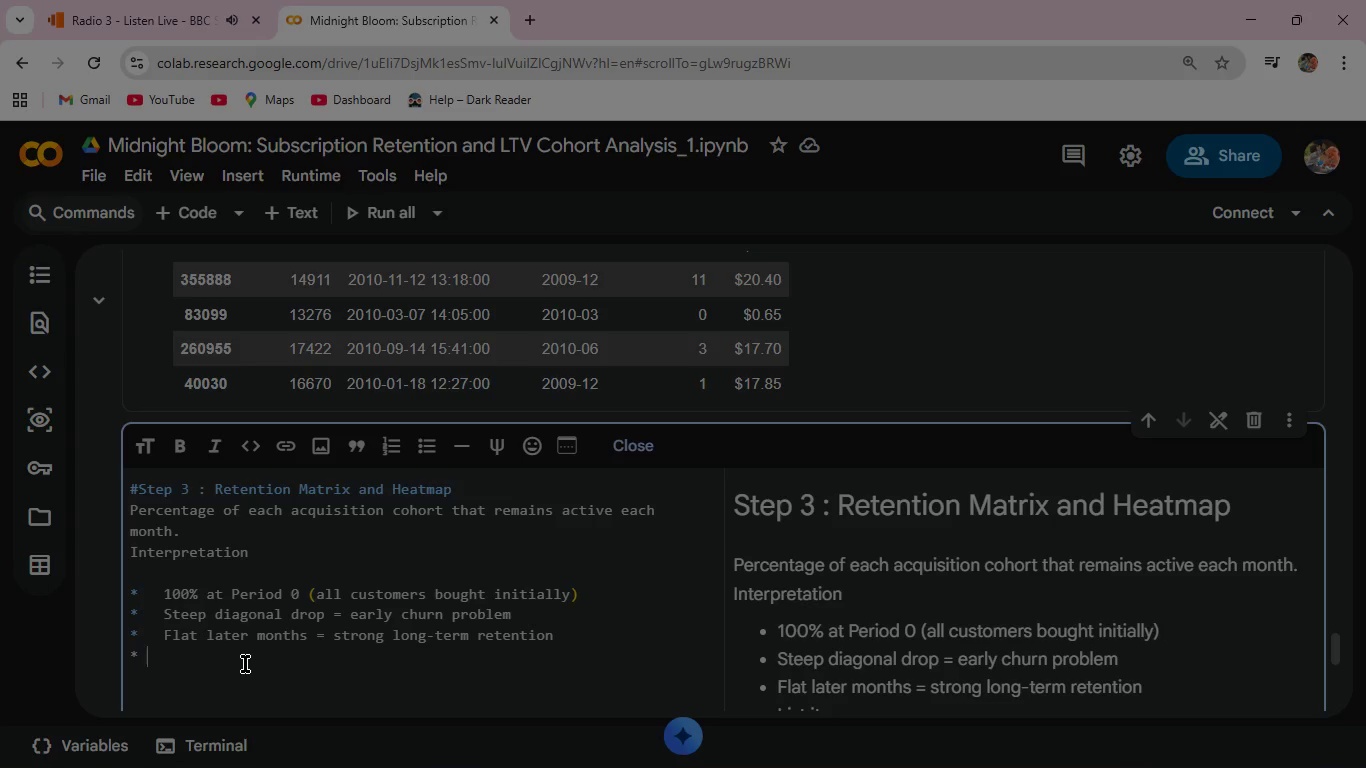 
key(Backspace)
 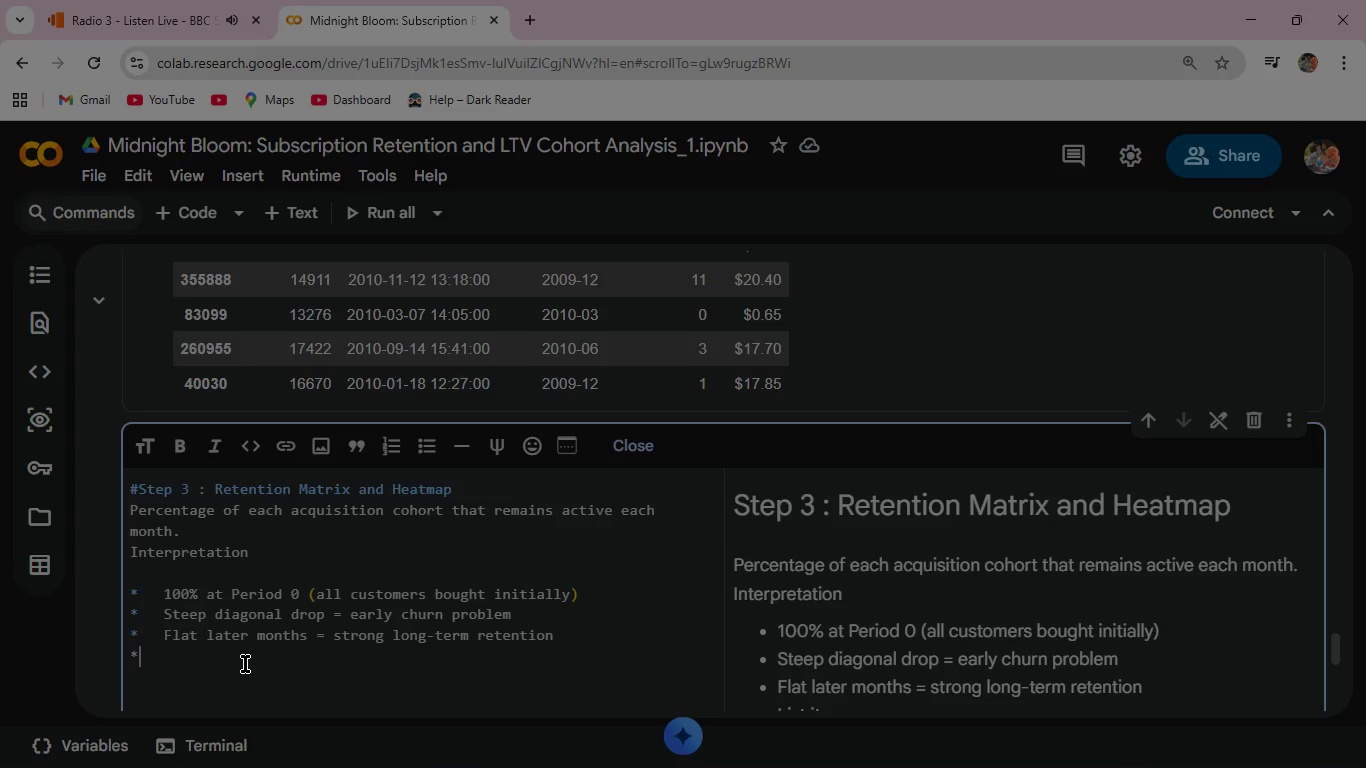 
key(Backspace)
 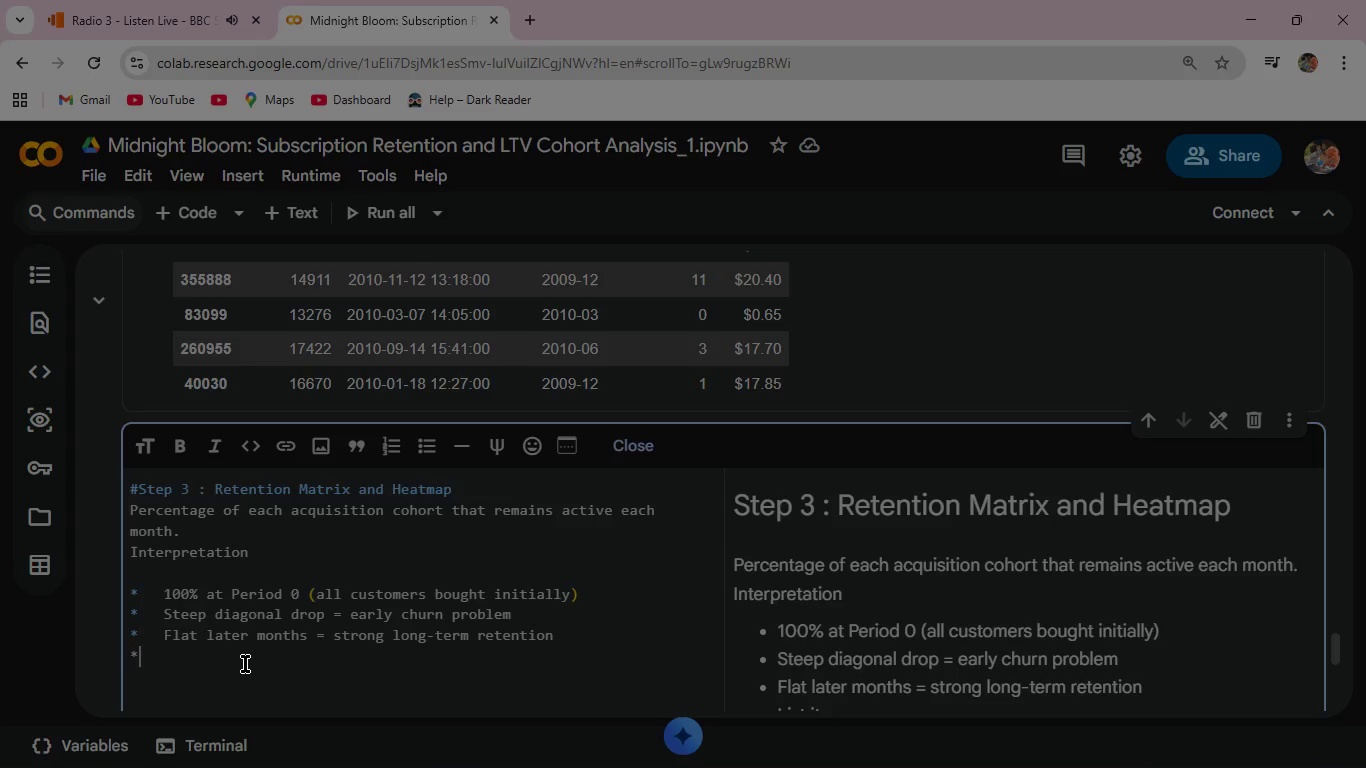 
key(Backspace)
 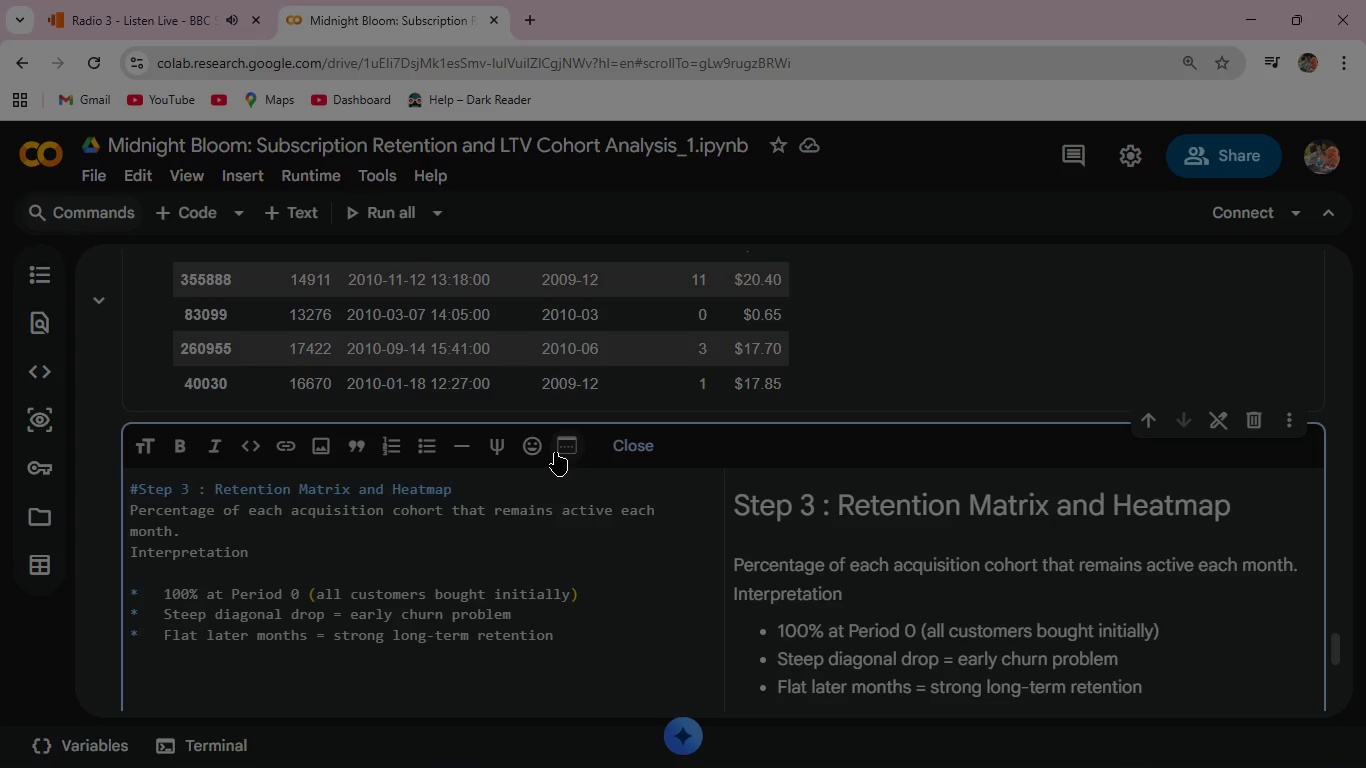 
left_click([645, 444])
 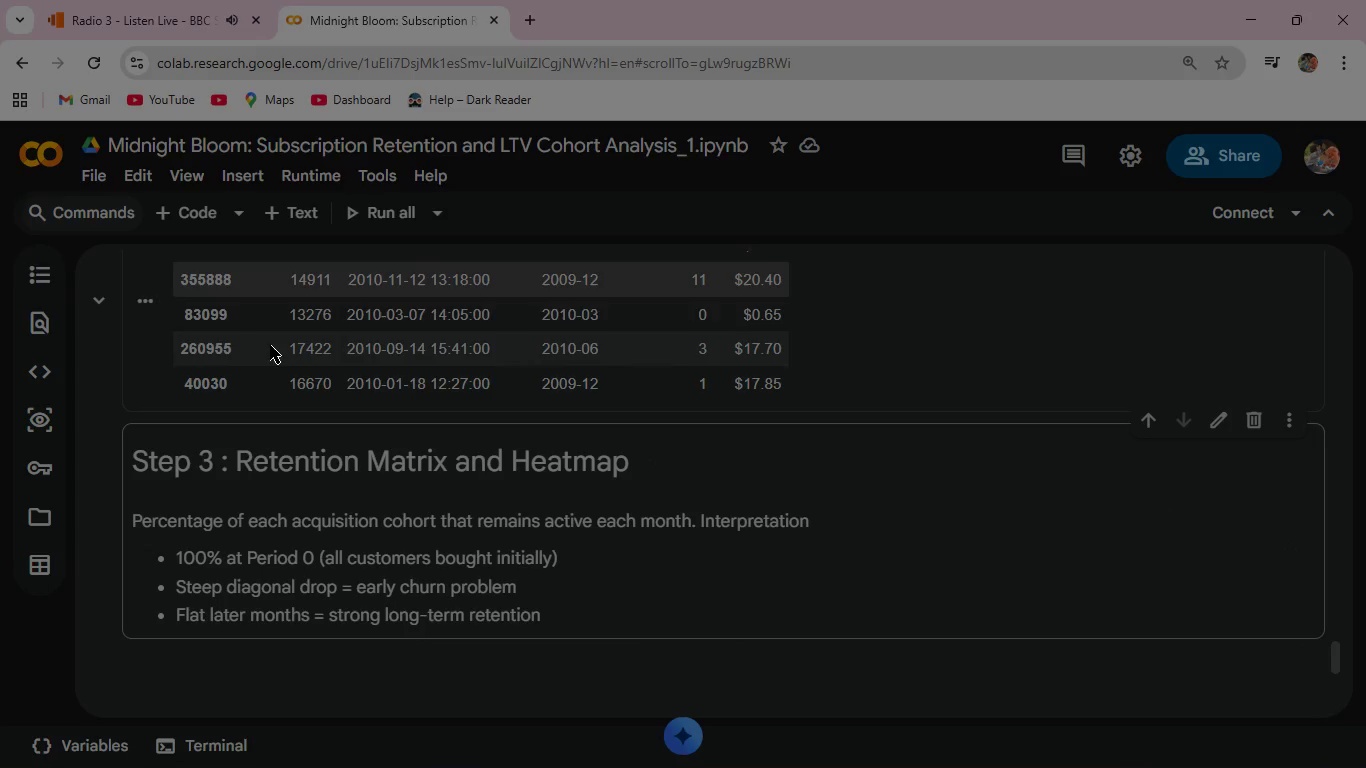 
left_click([207, 217])
 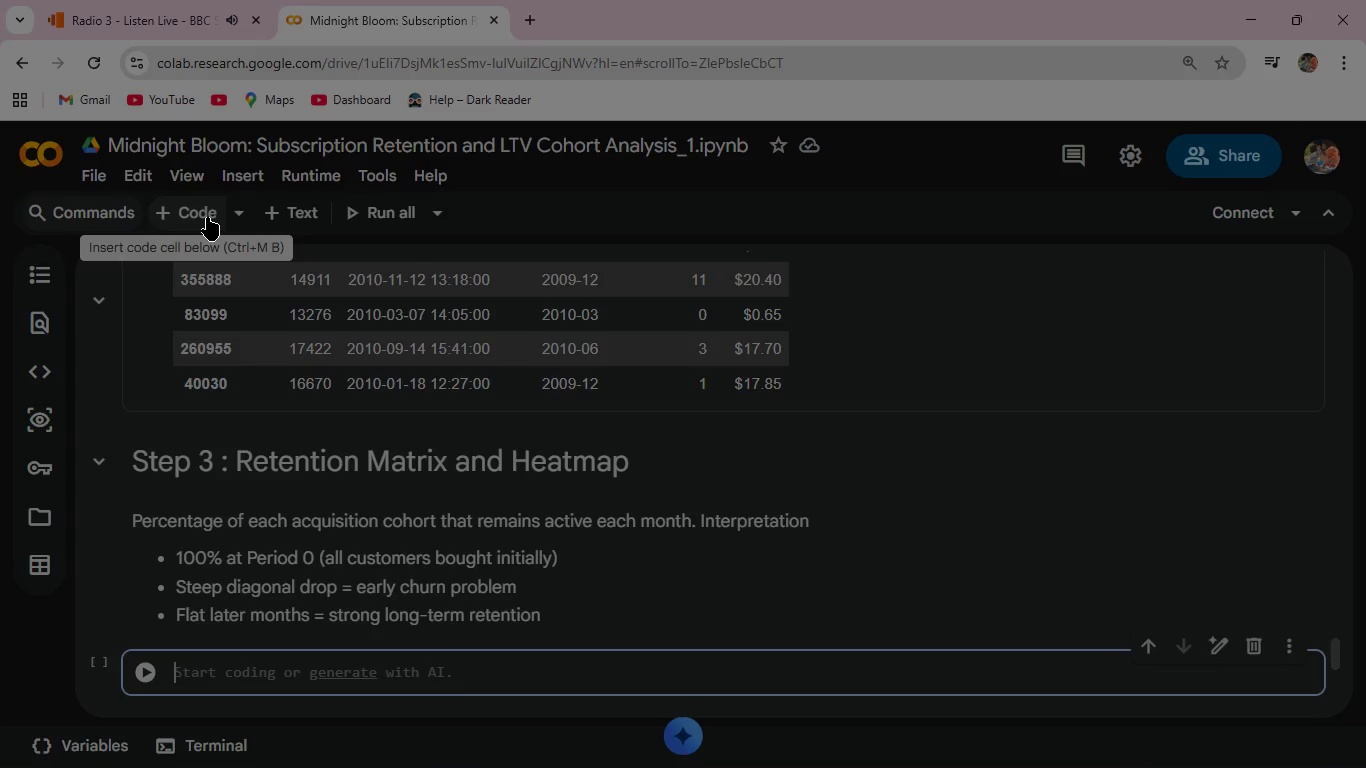 
wait(6.19)
 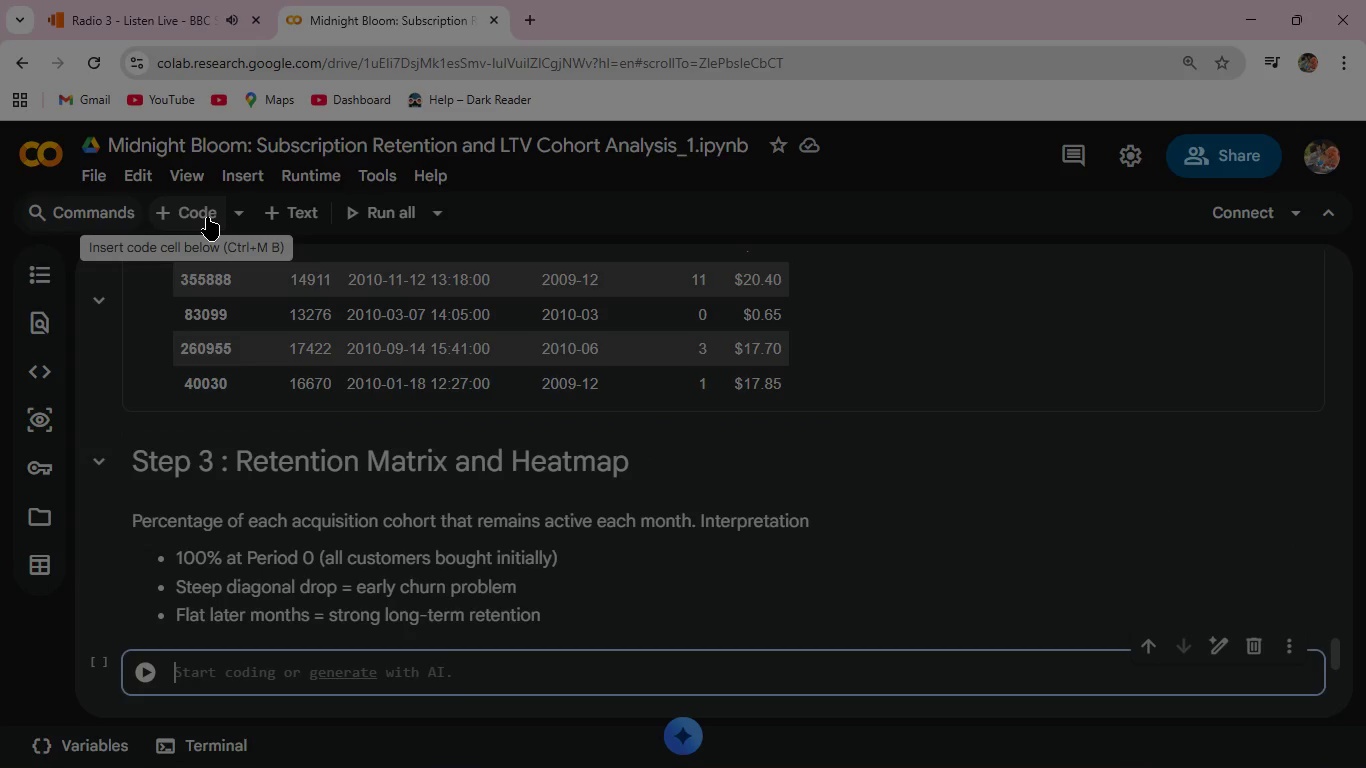 
key(Shift+3)
 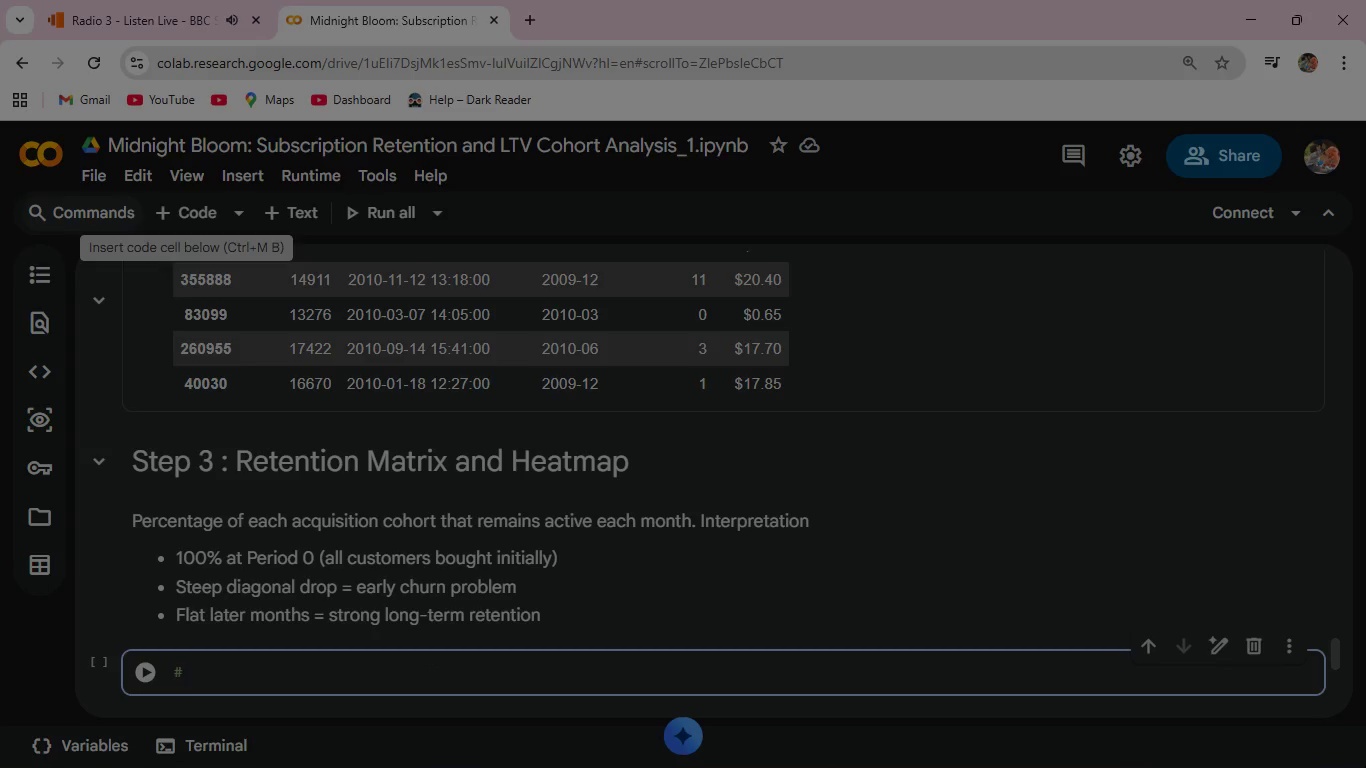 
key(Space)
 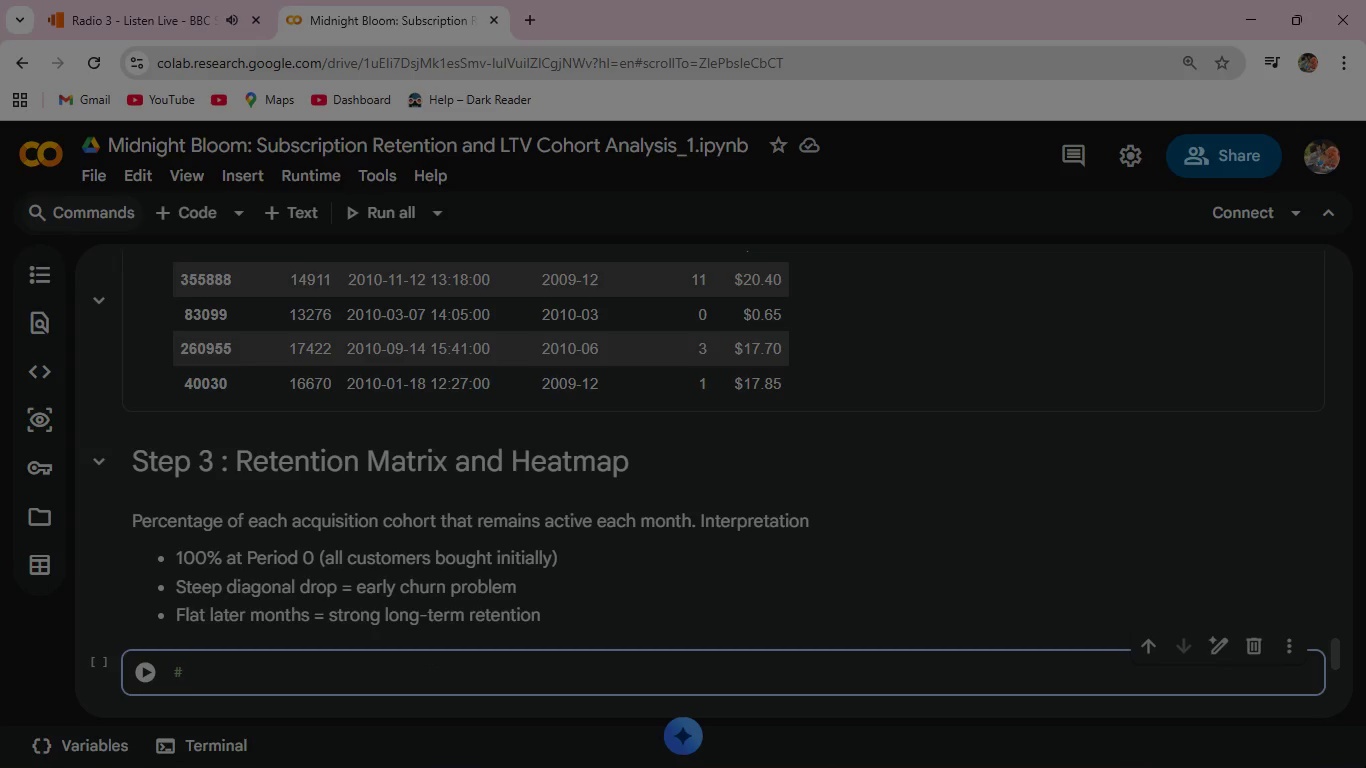 
key(Shift+R)
 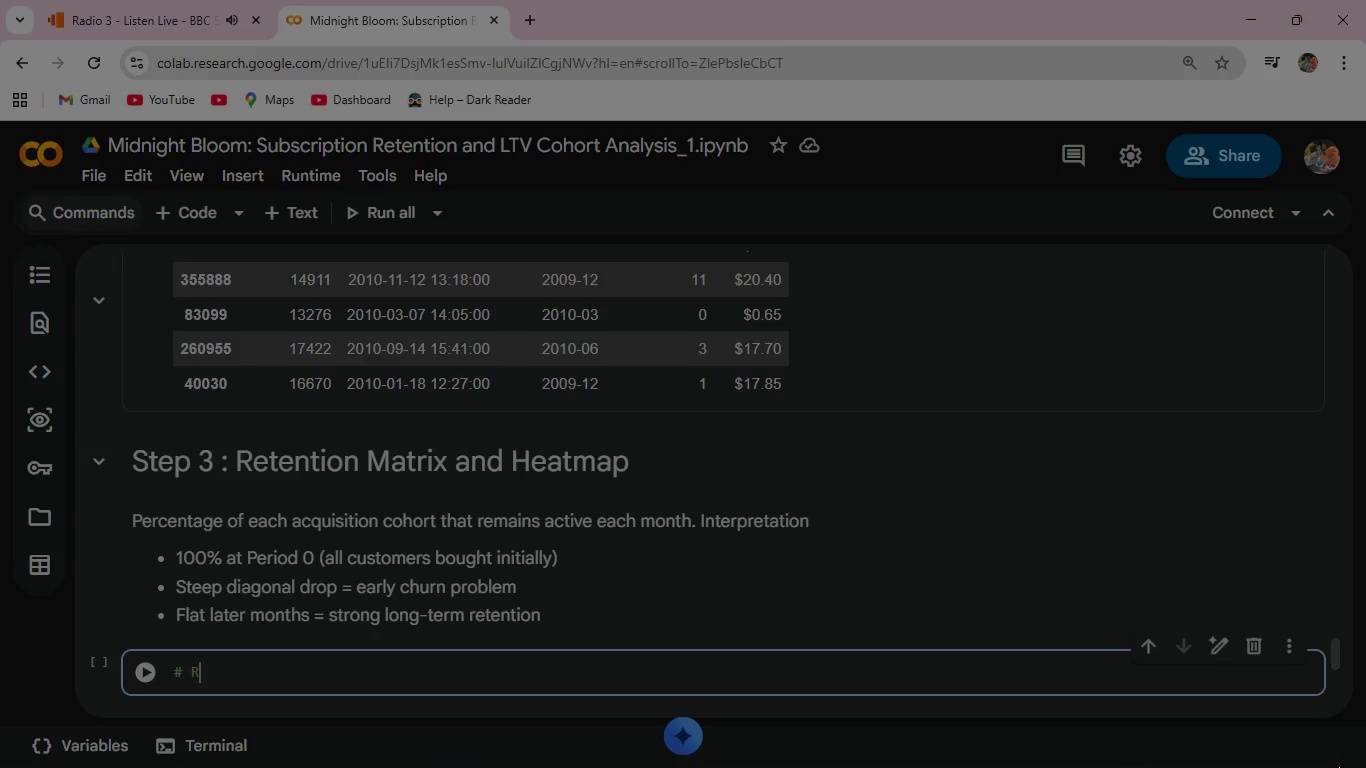 
type(etention Matrix and Heatmap )
 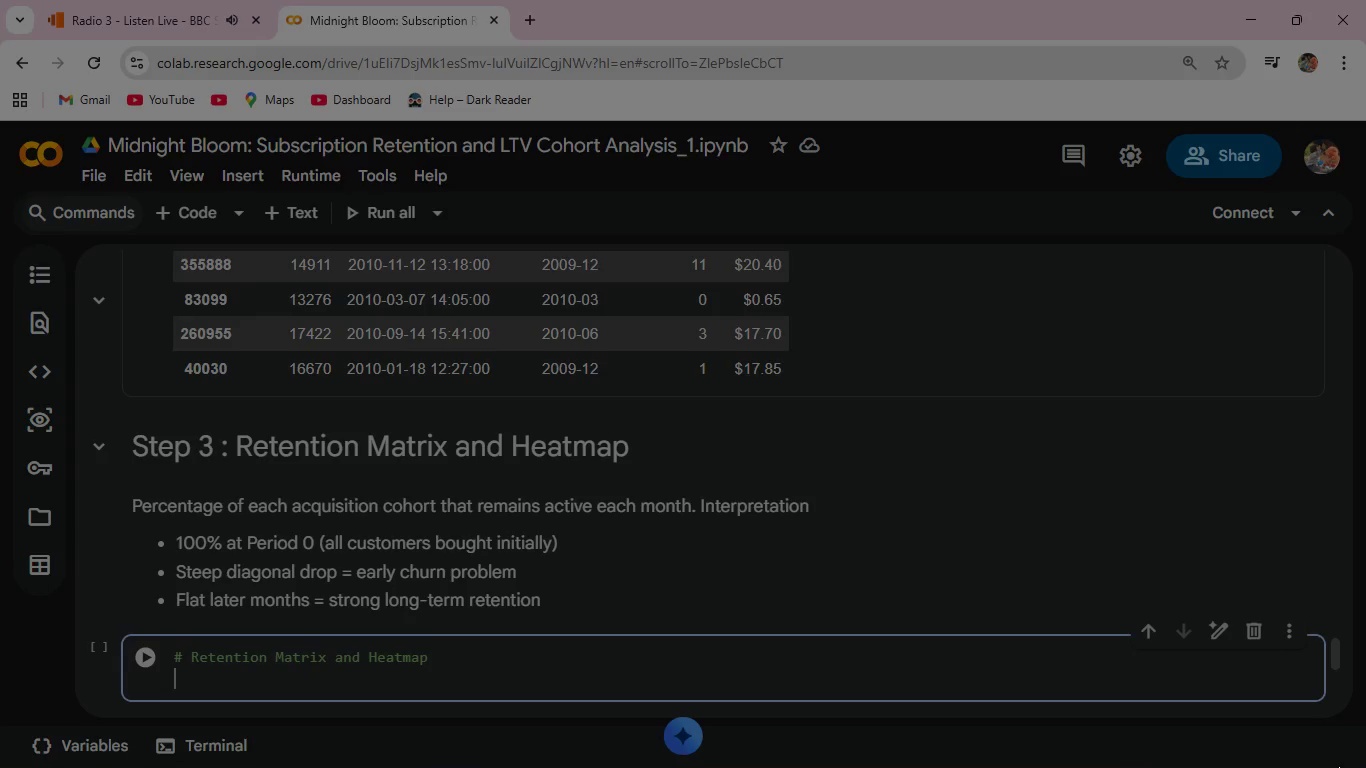 
 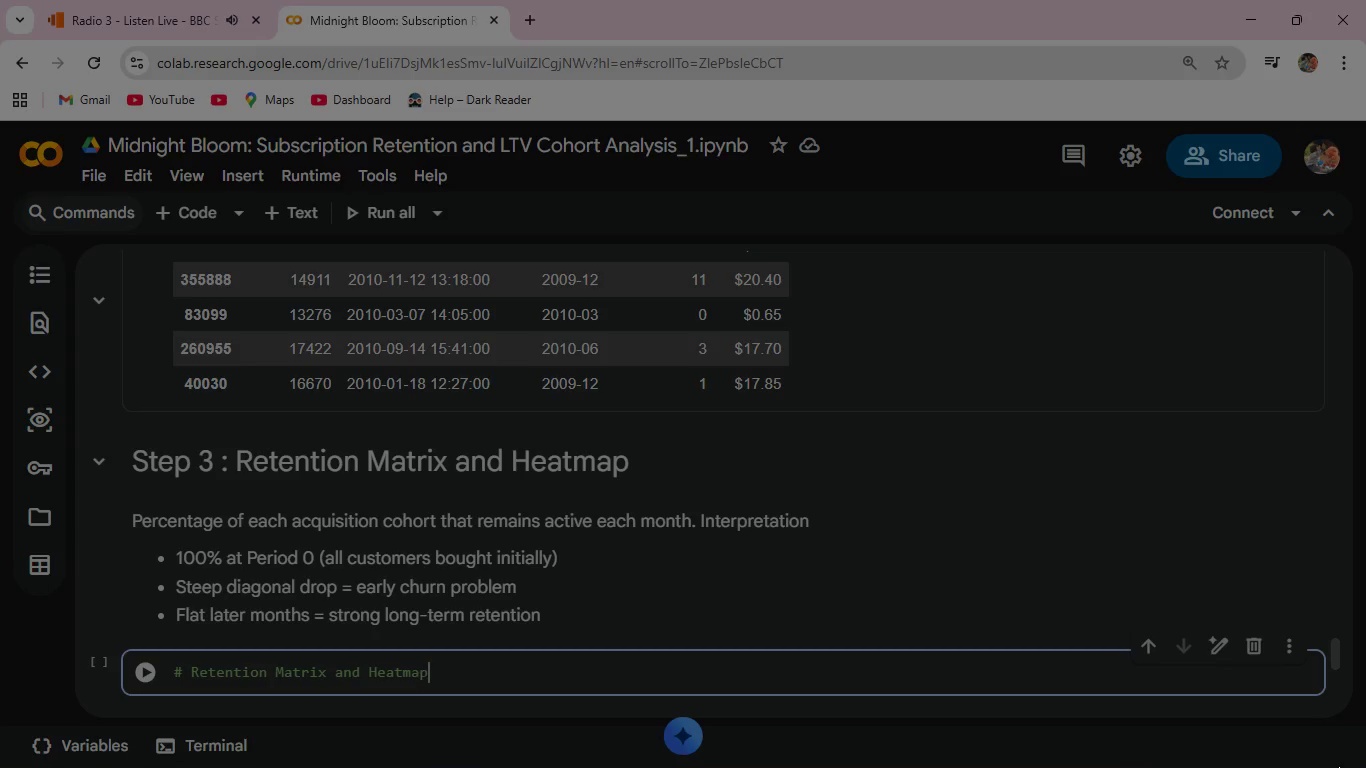 
key(Enter)
 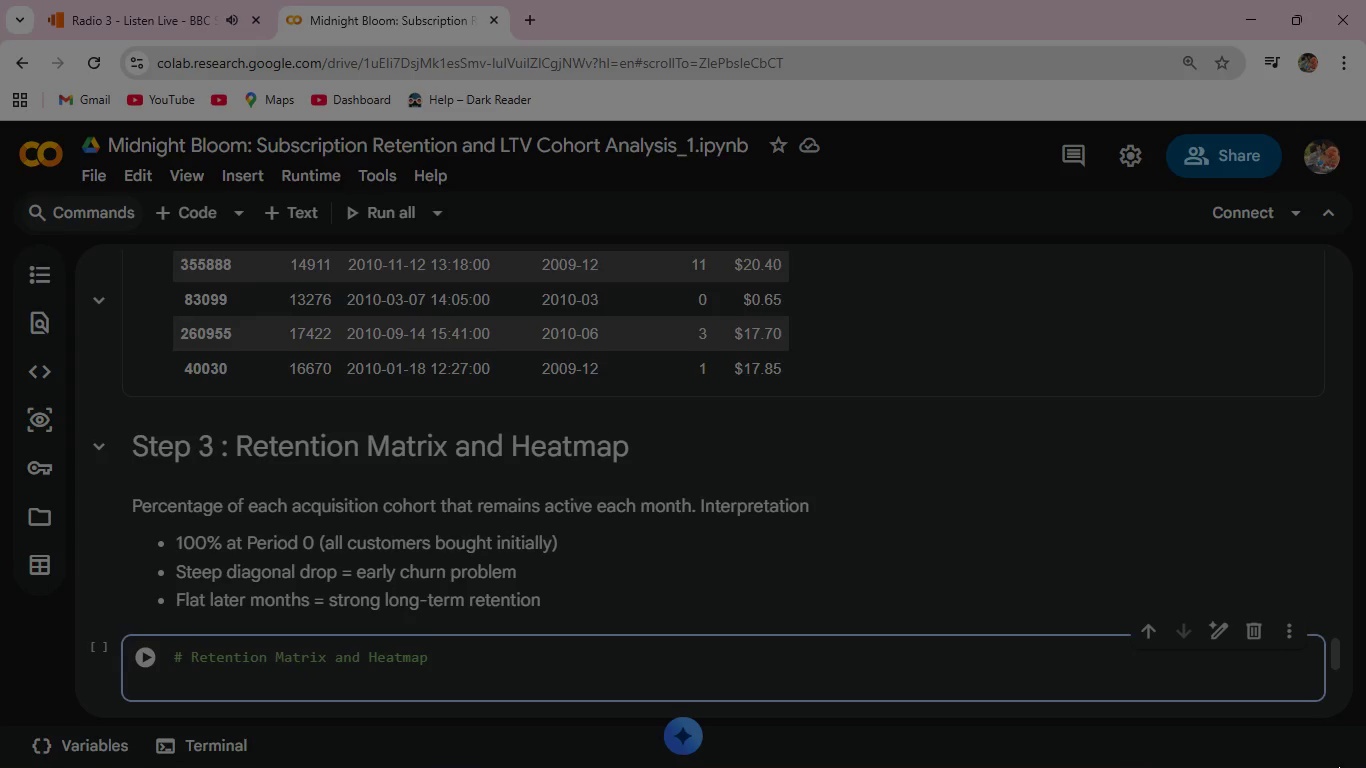 
type(if 'df_COHORT)
 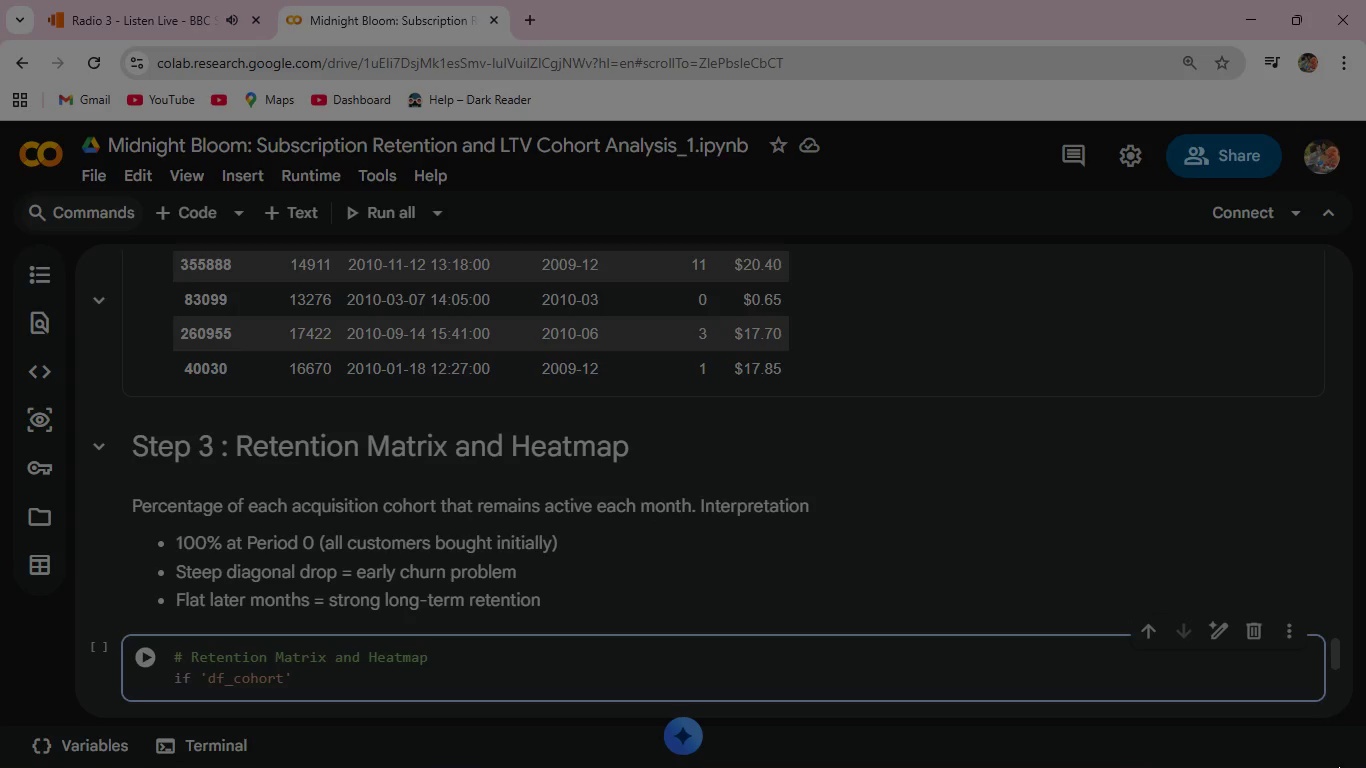 
key(Shift+ArrowRight)
 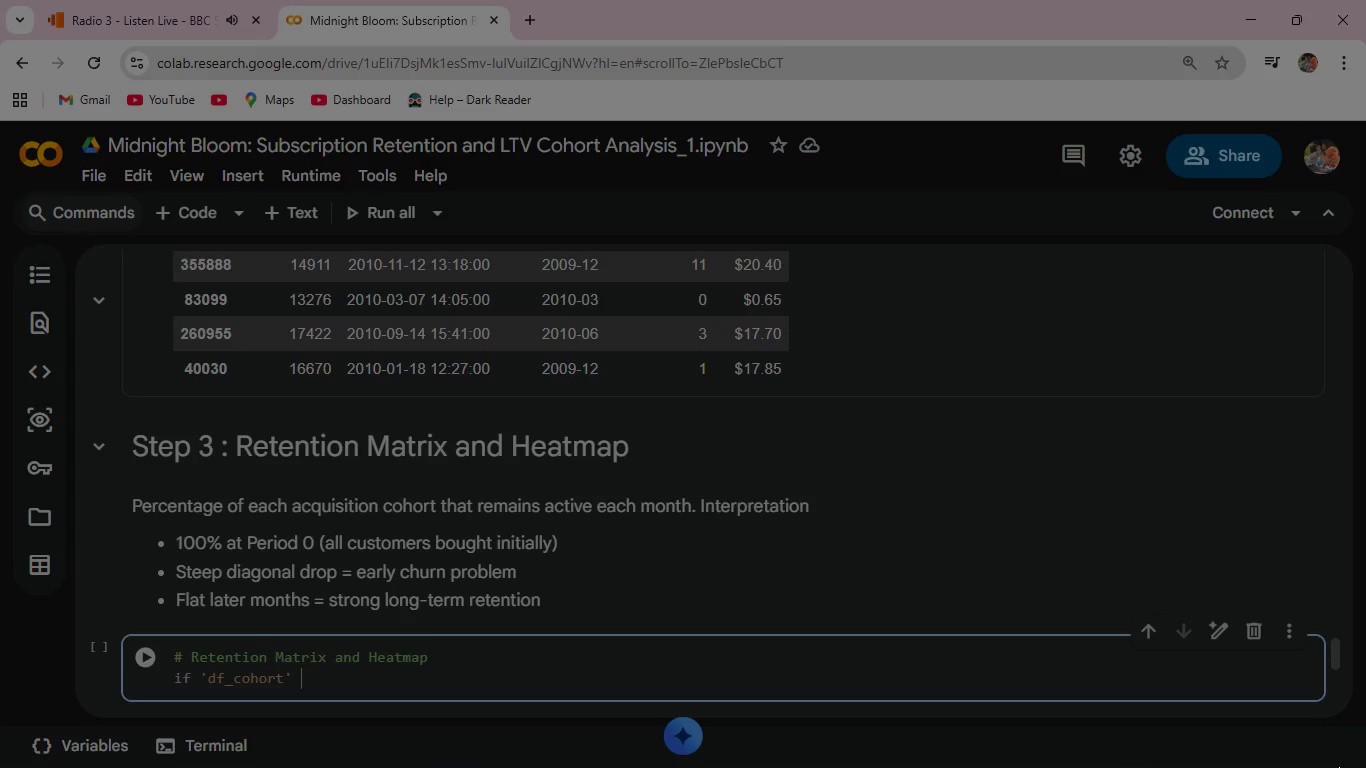 
type( NOT IN GLOBALS()
 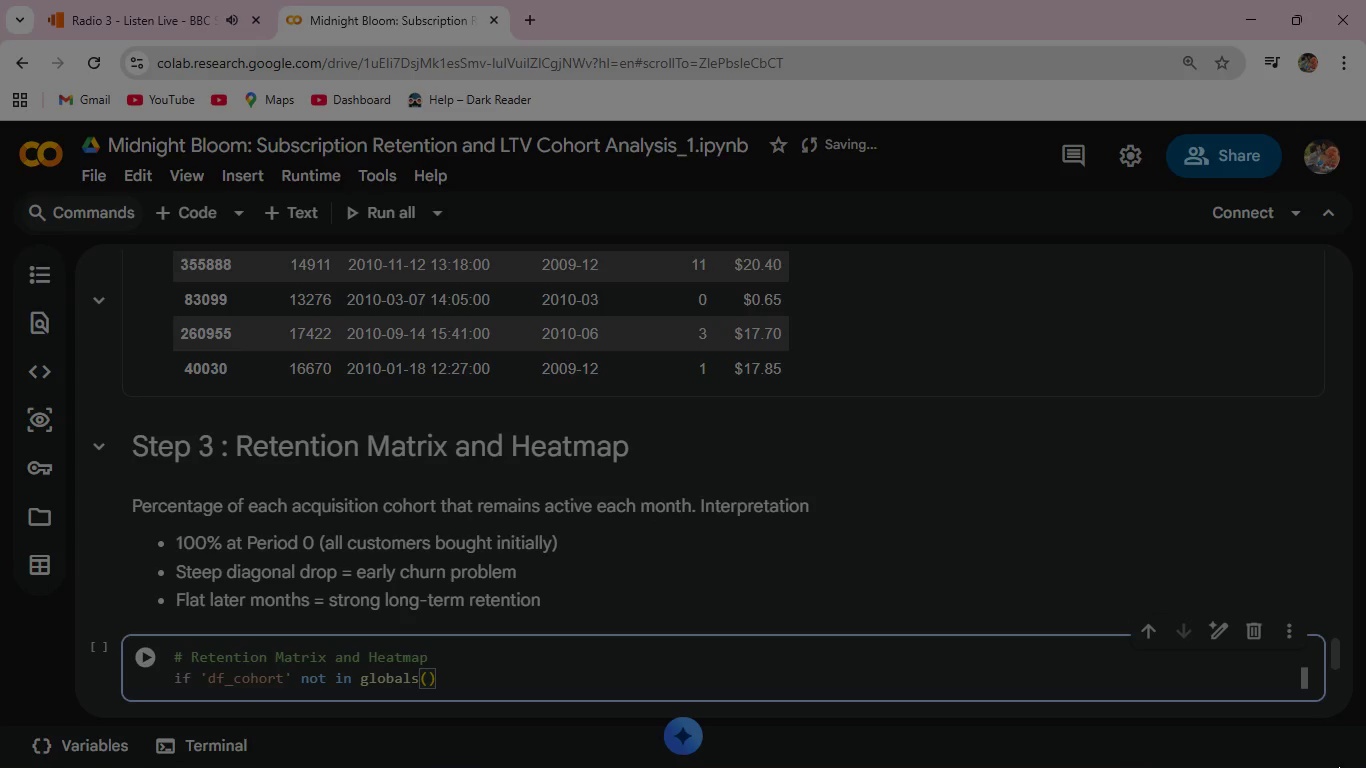 
key(ArrowRight)
 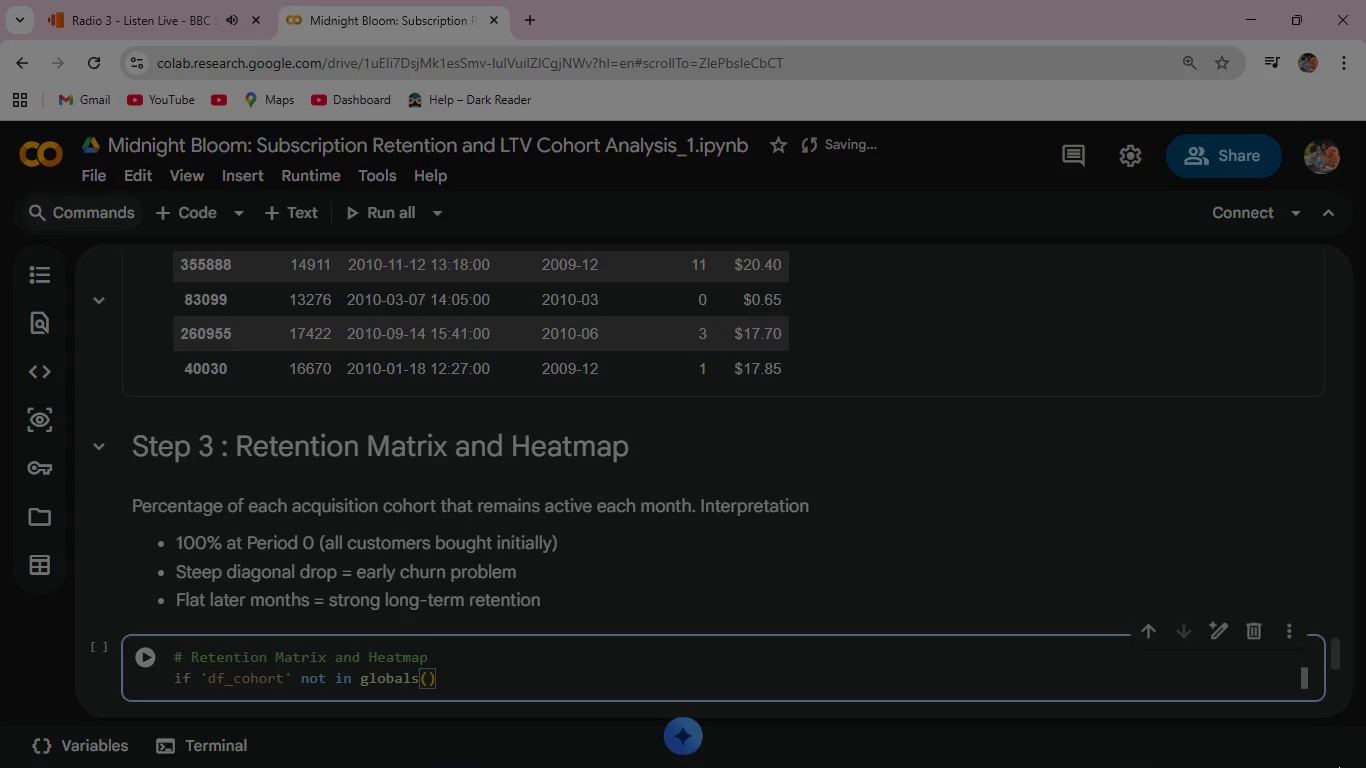 
key(Shift+Semicolon)
 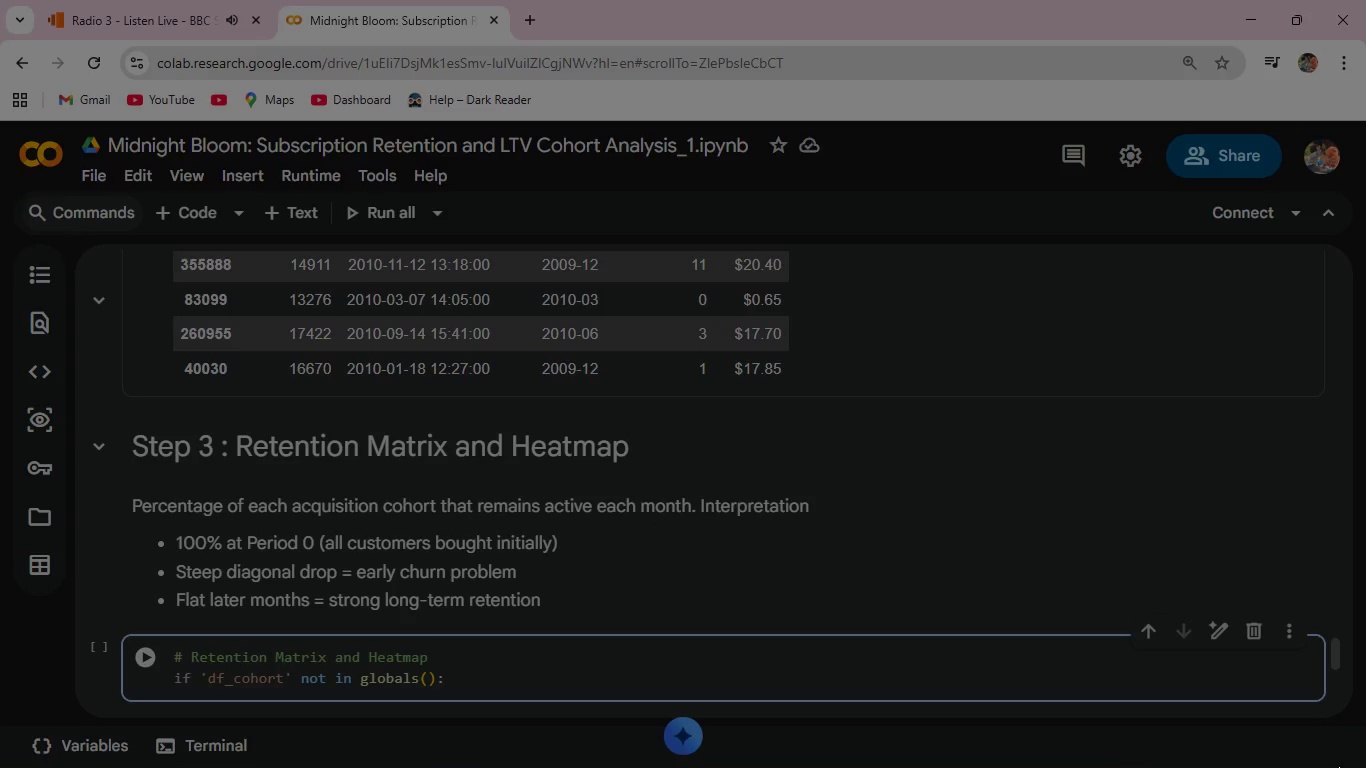 
key(Enter)
 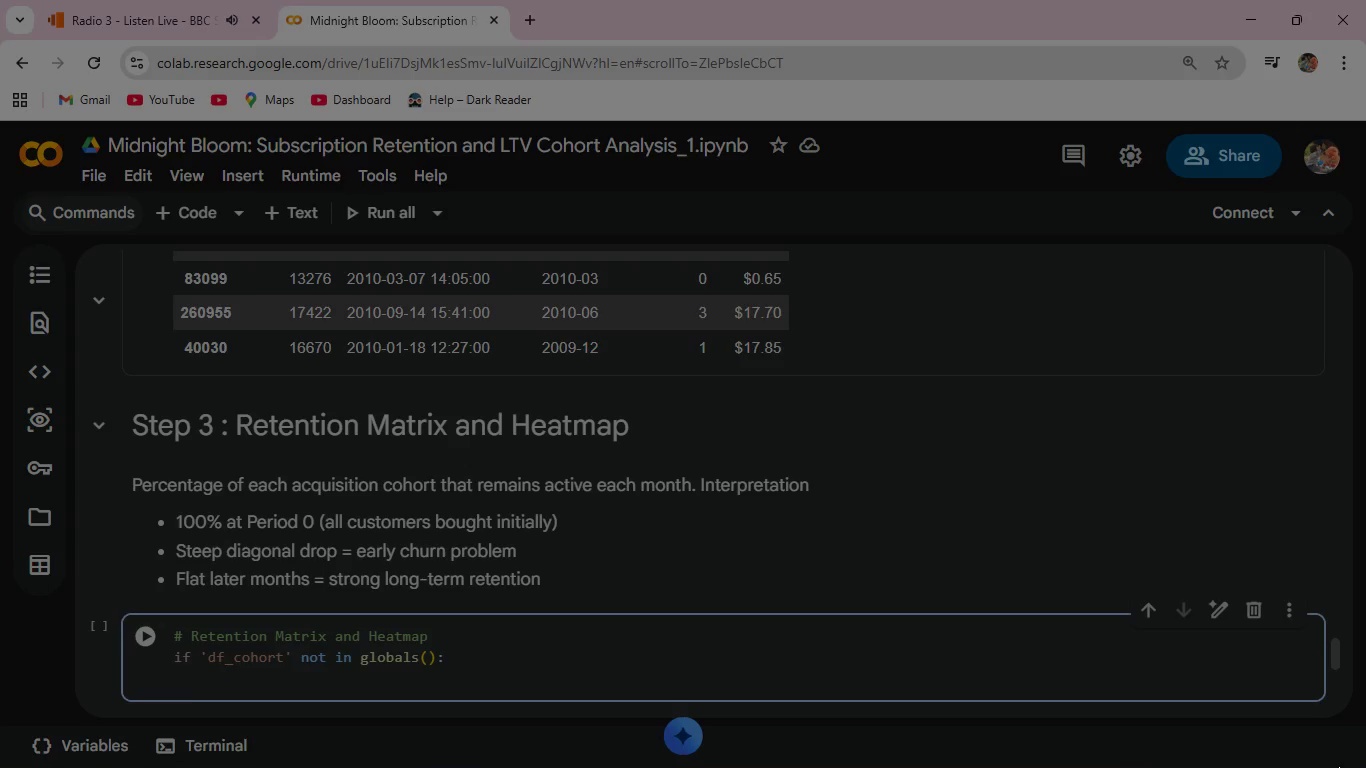 
type(  raise ValueError(" 'df_cohort' not )
 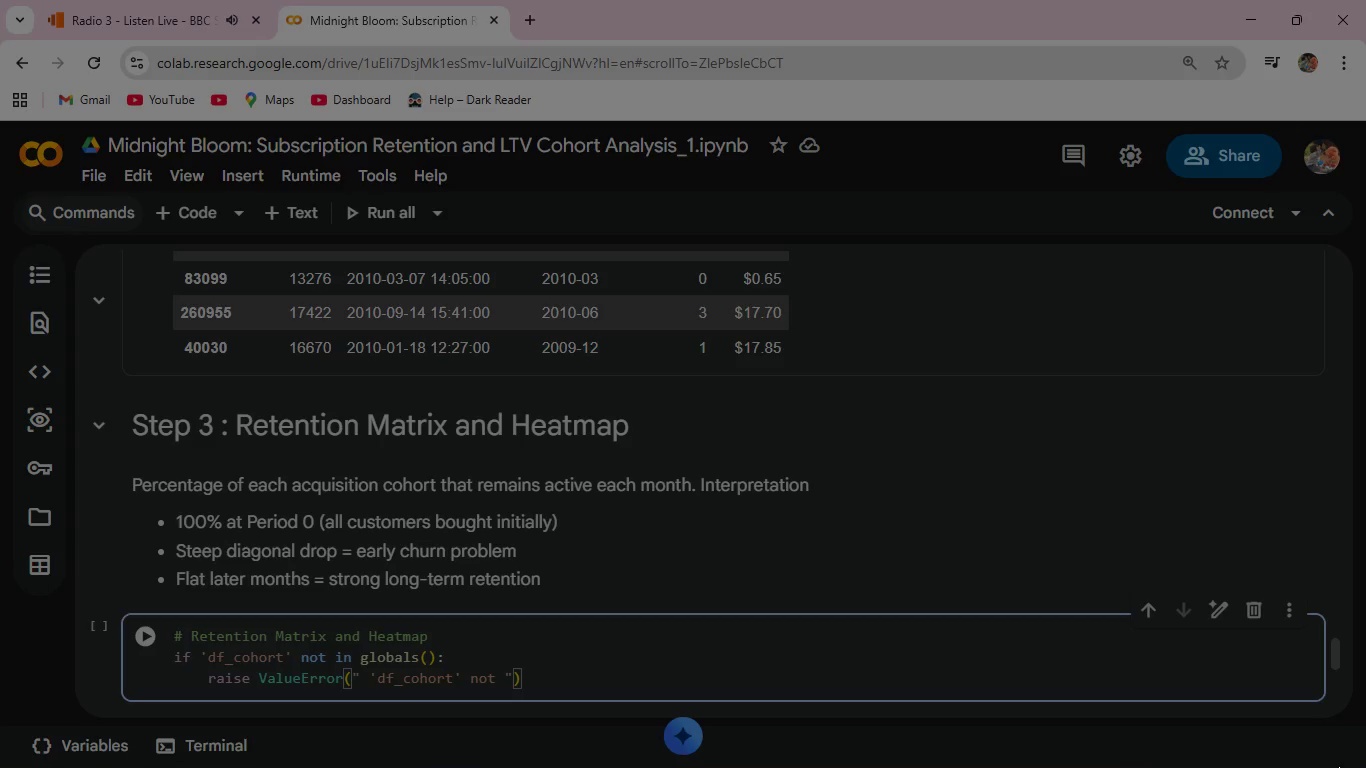 
type(found. Run ste)
key(Backspace)
key(Backspace)
key(Backspace)
type(Step2 )
 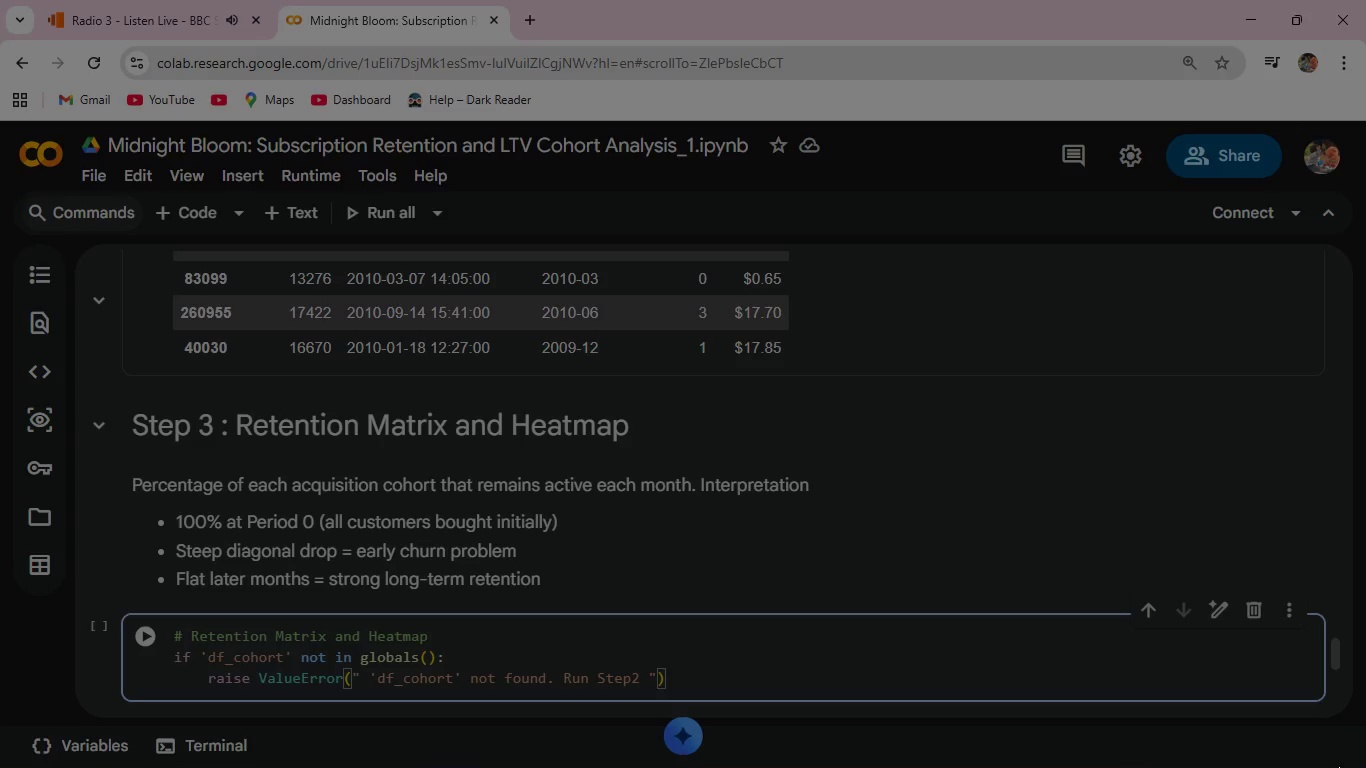 
type(first.)
 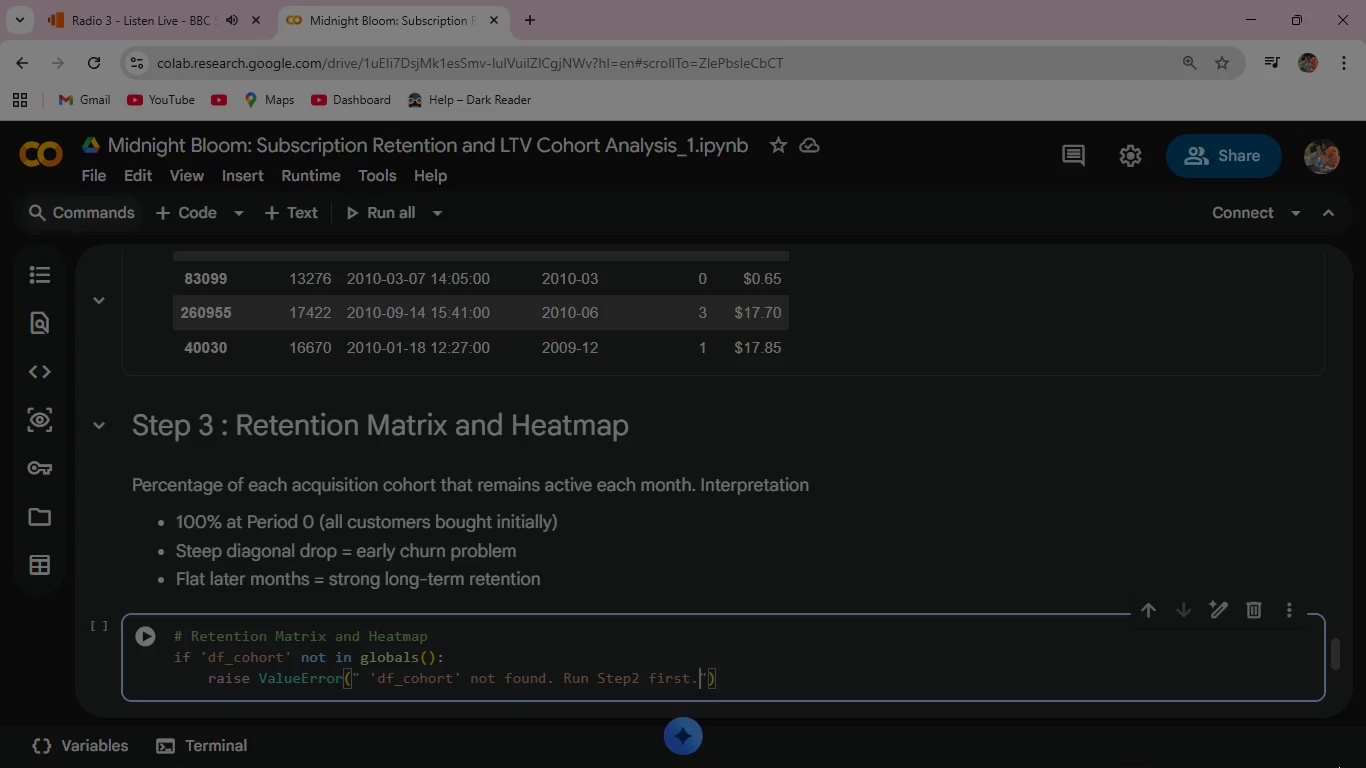 
key(ArrowRight)
 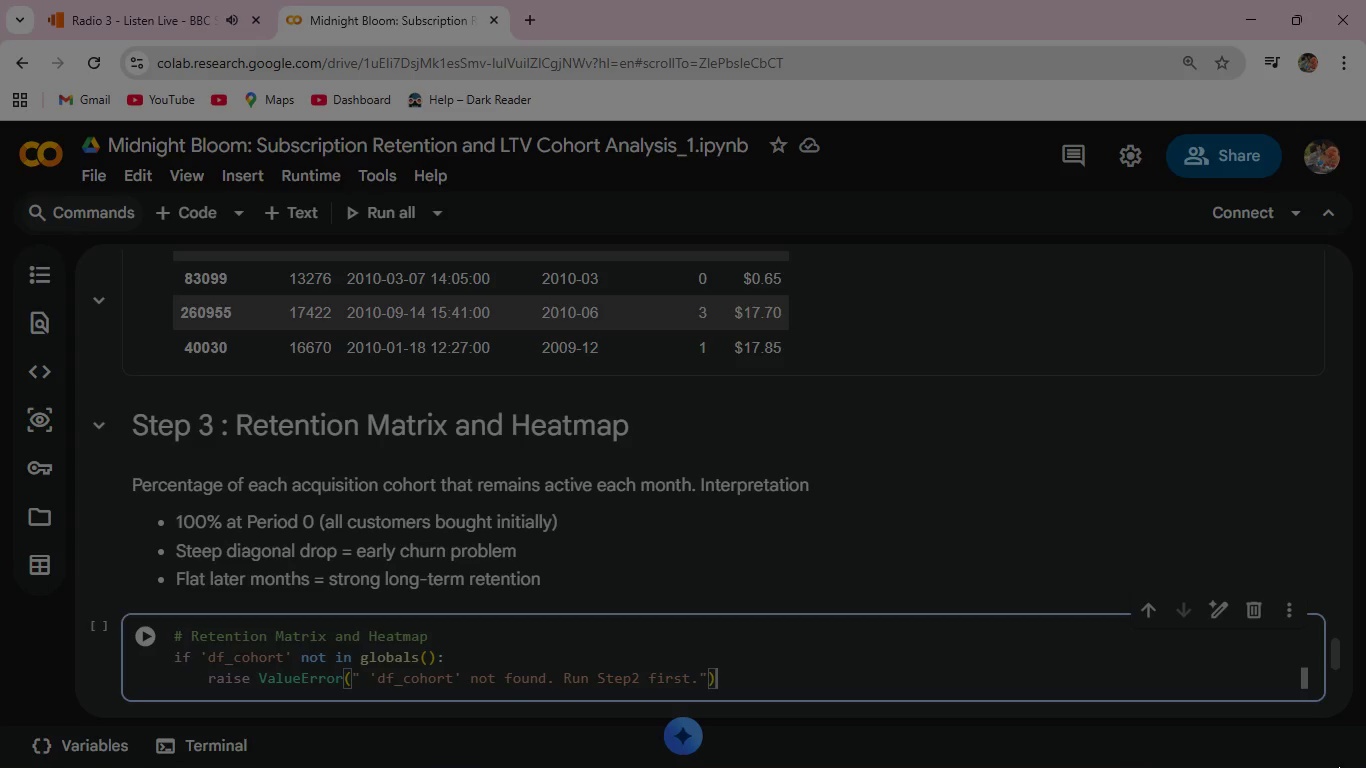 
key(ArrowRight)
 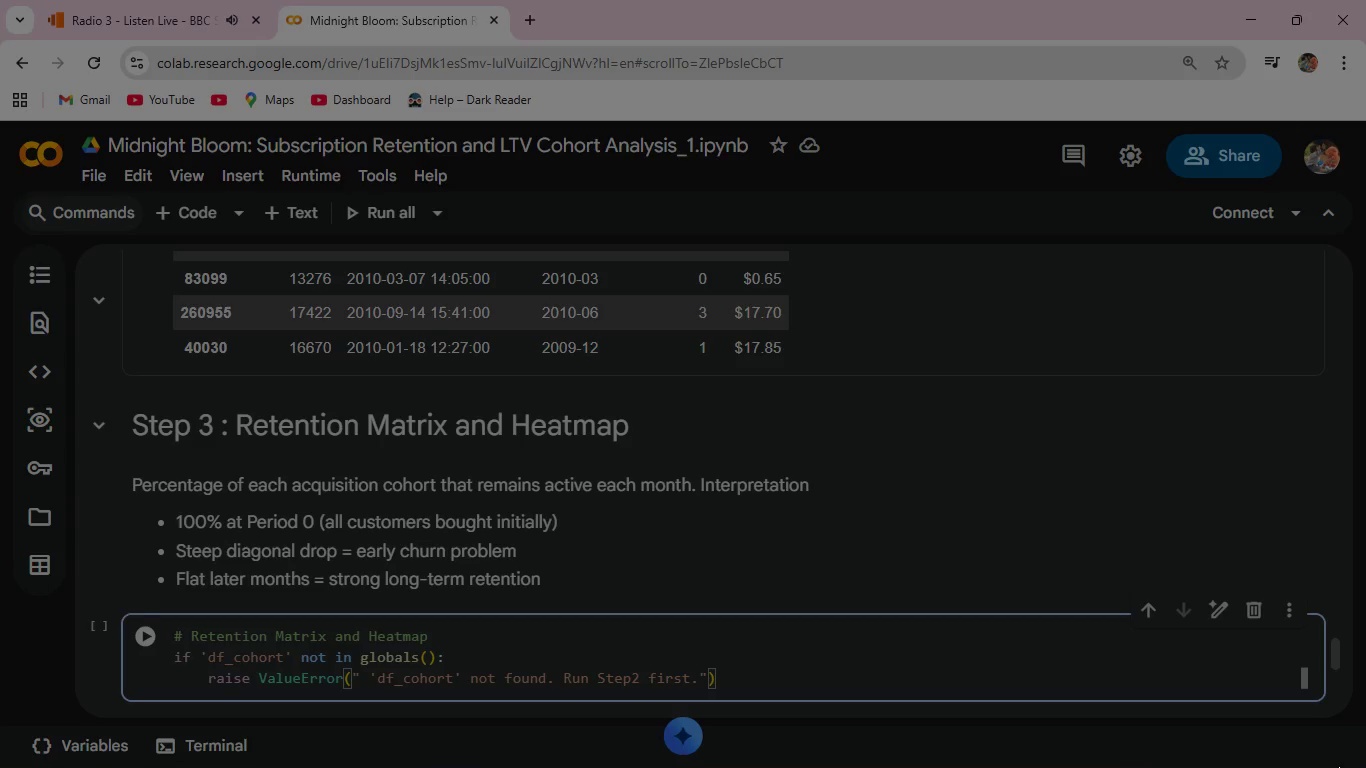 
key(Enter)
 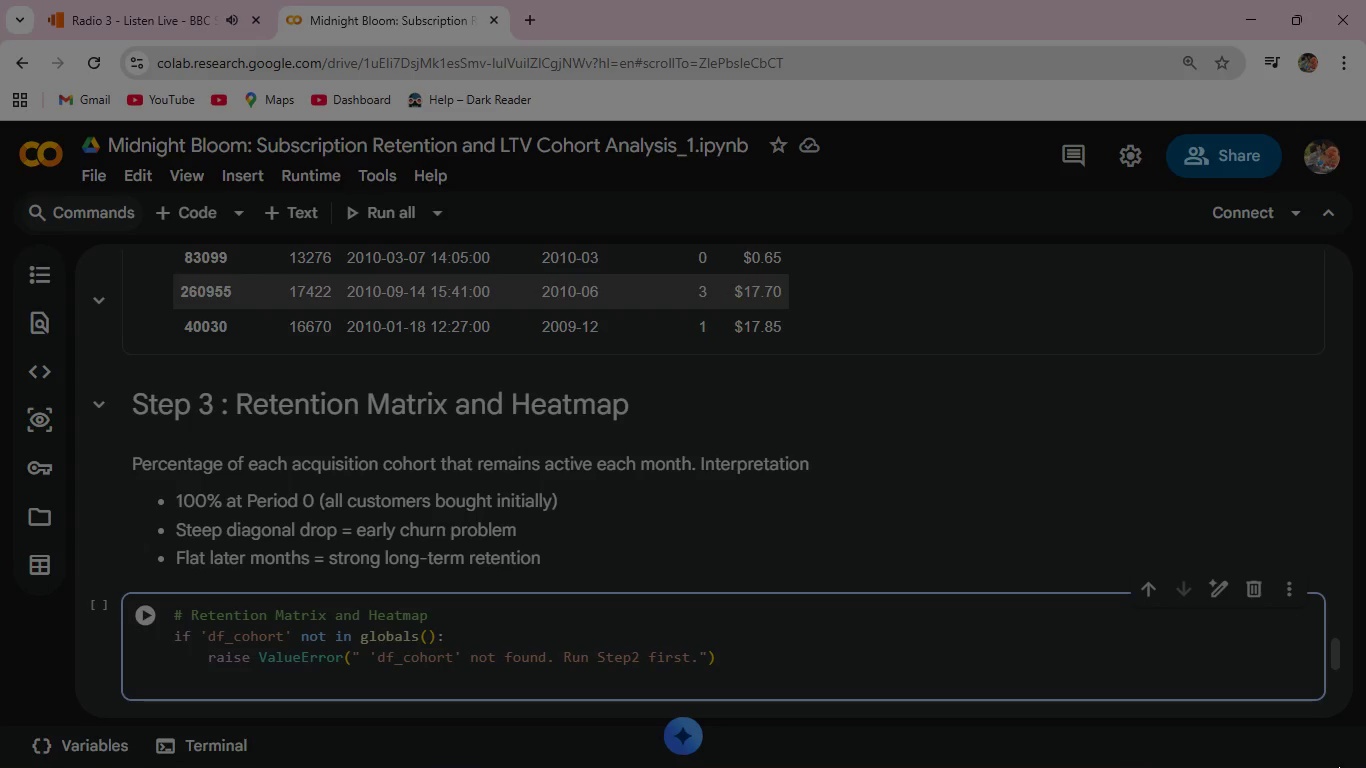 
wait(6.06)
 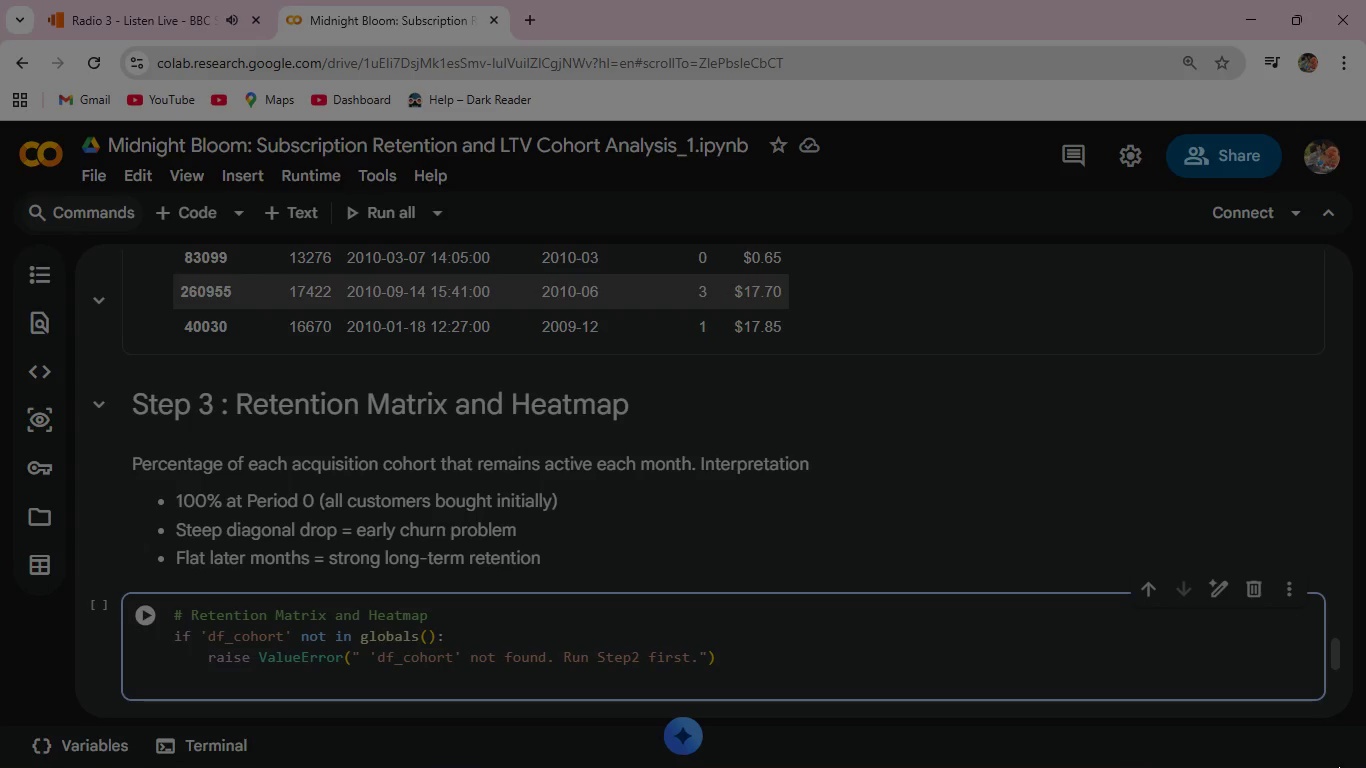 
key(Enter)
 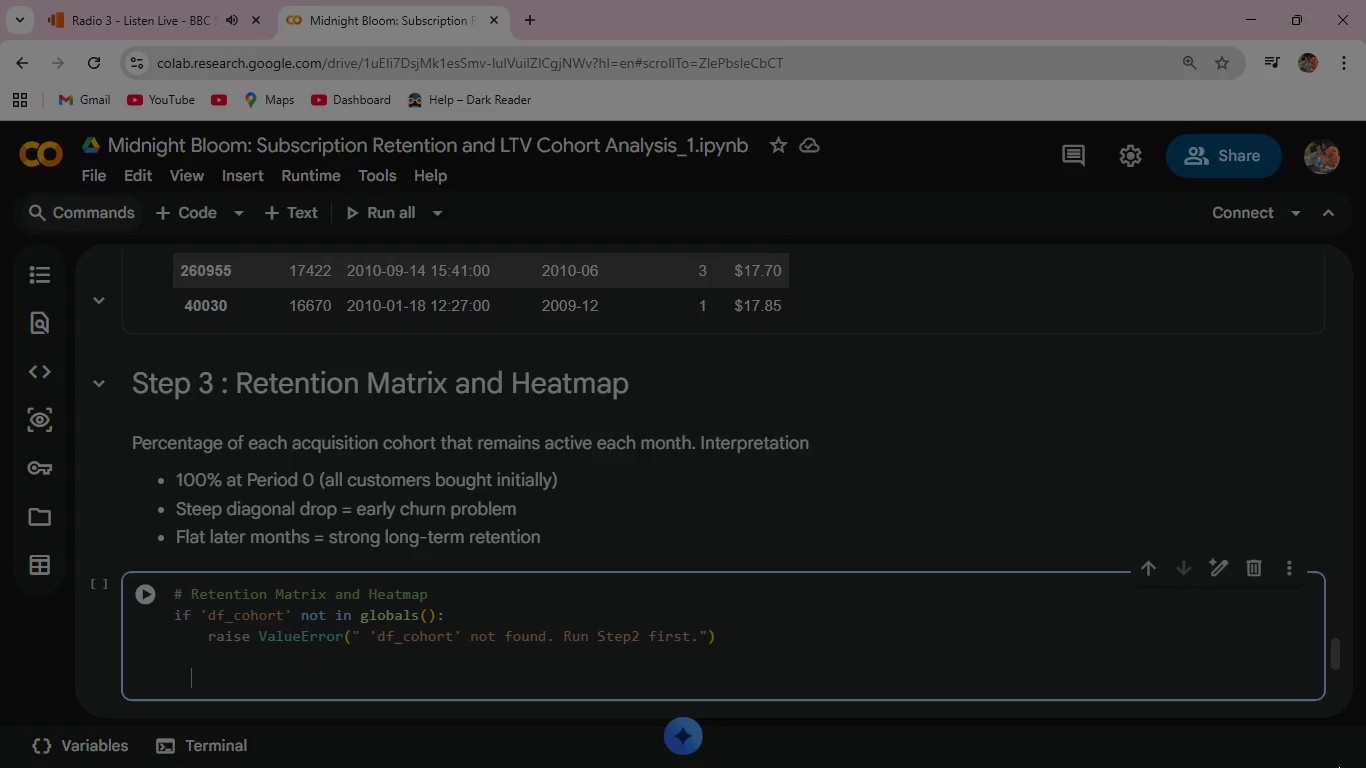 
key(Backspace)
key(Backspace)
type(print(" Building retention matrix....)
 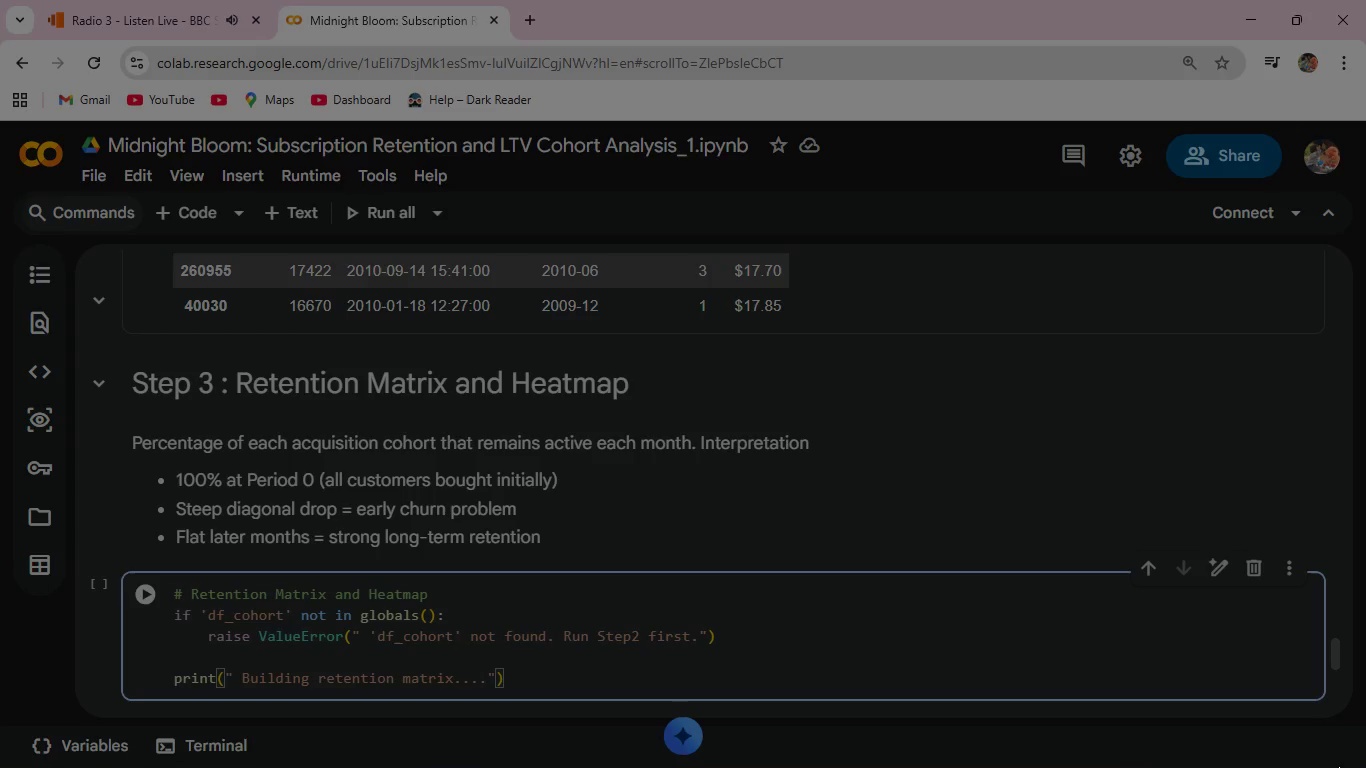 
key(ArrowRight)
 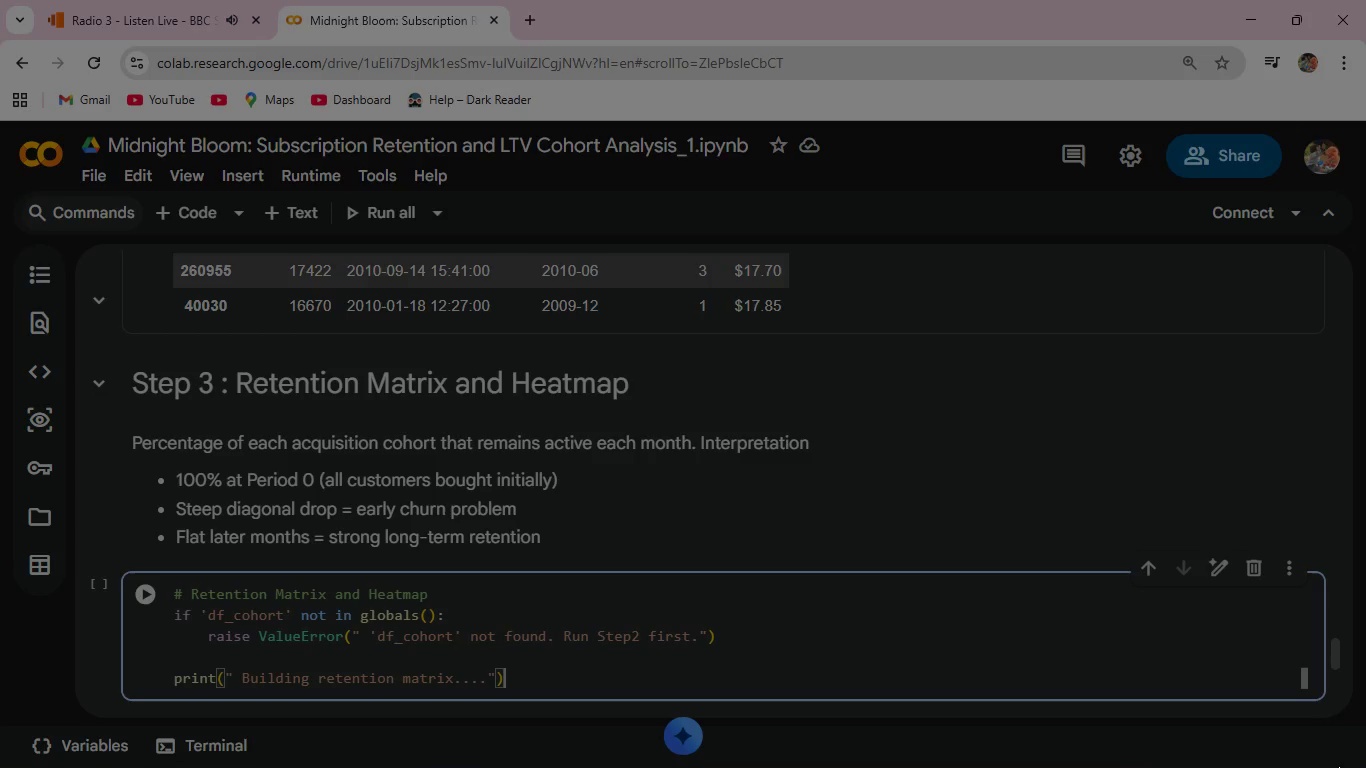 
key(ArrowRight)
 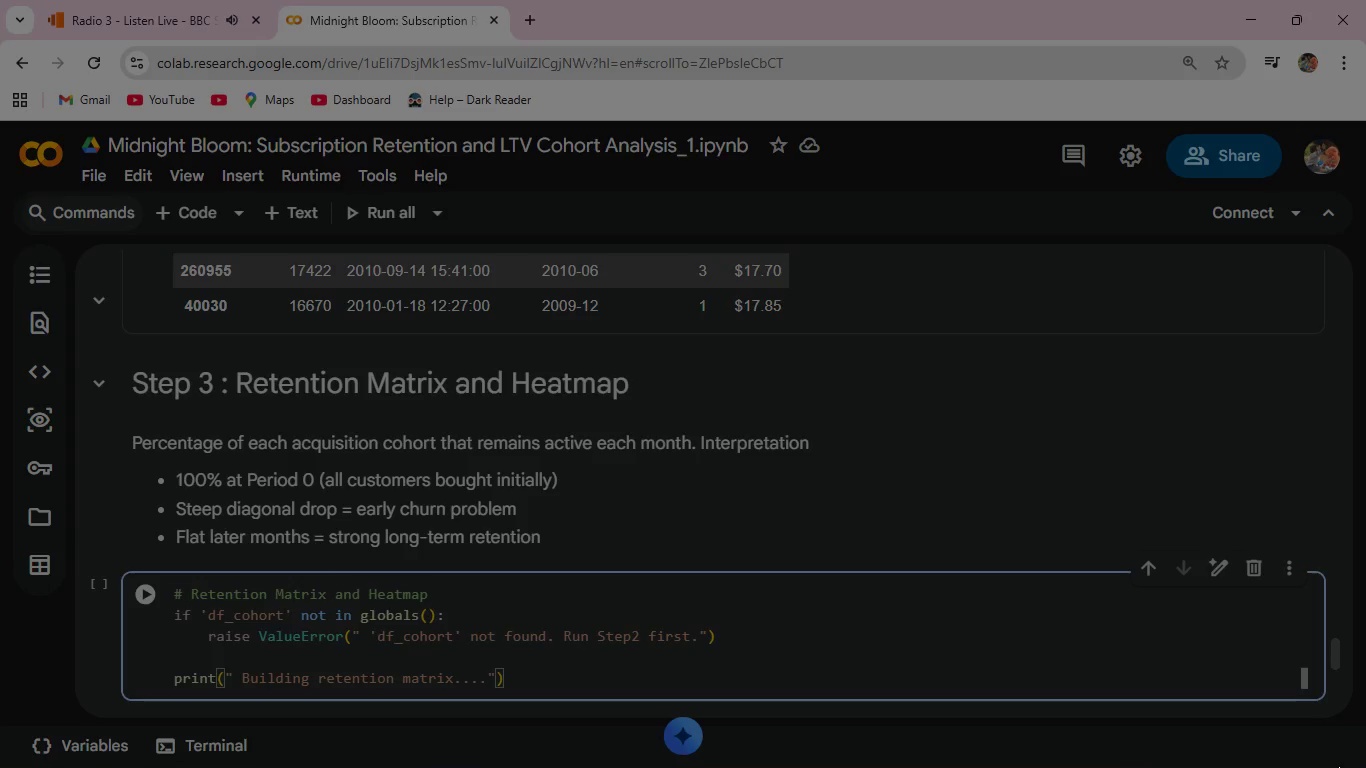 
key(Enter)
 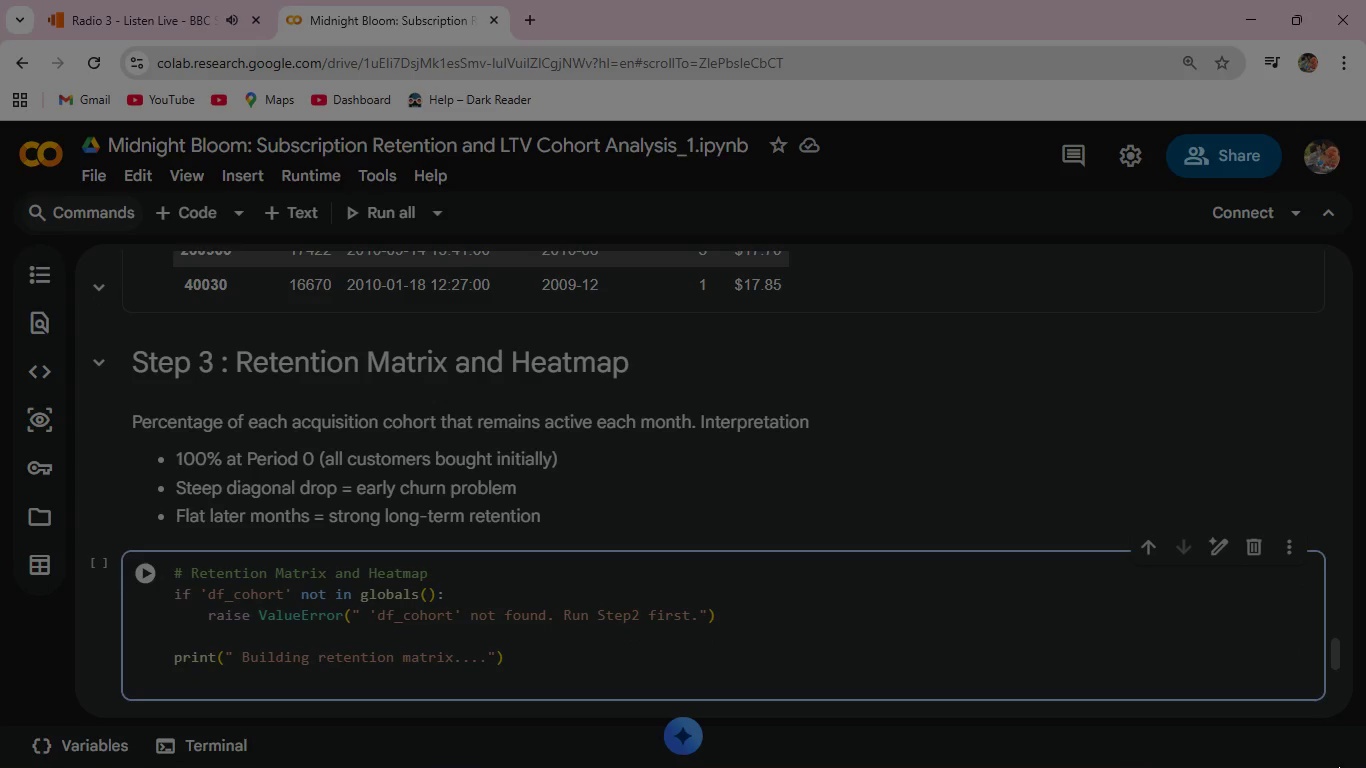 
key(Enter)
 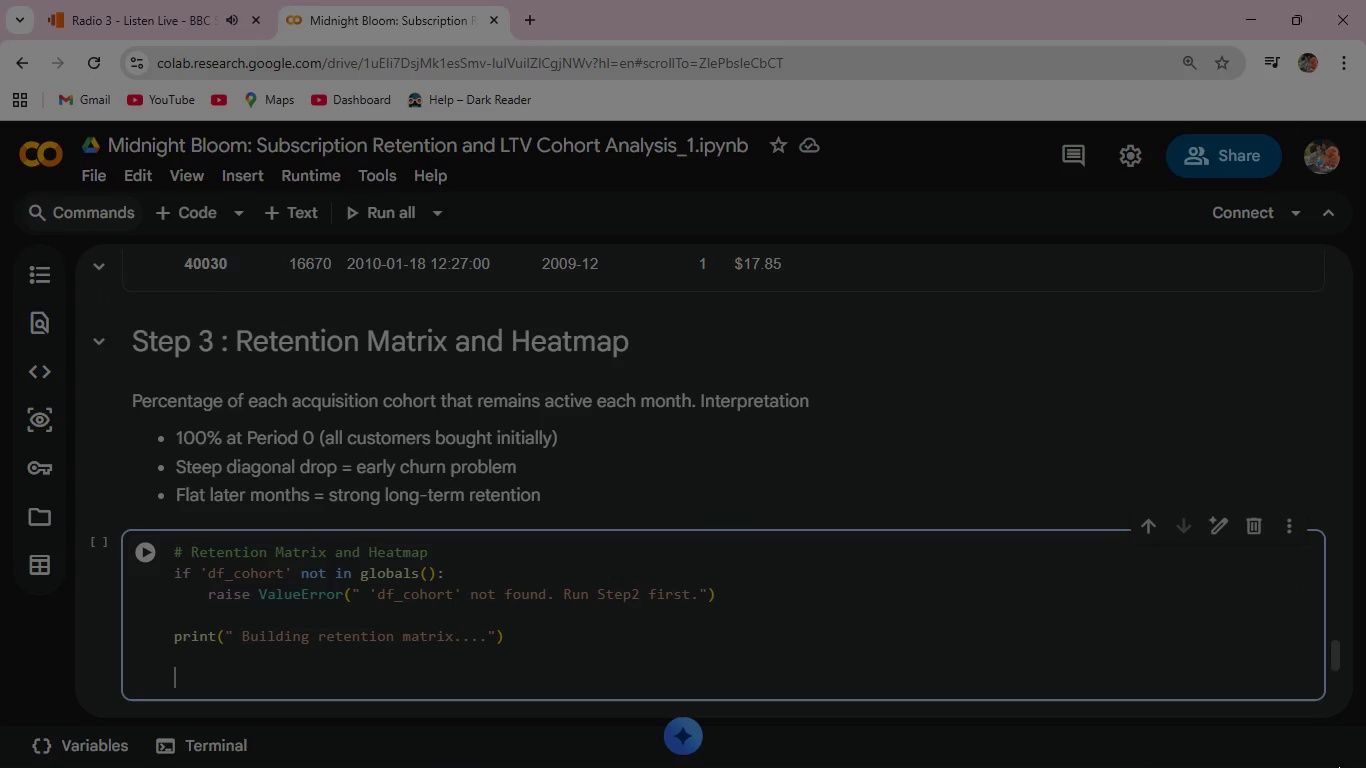 
type(#Count active customers per cohort-)
 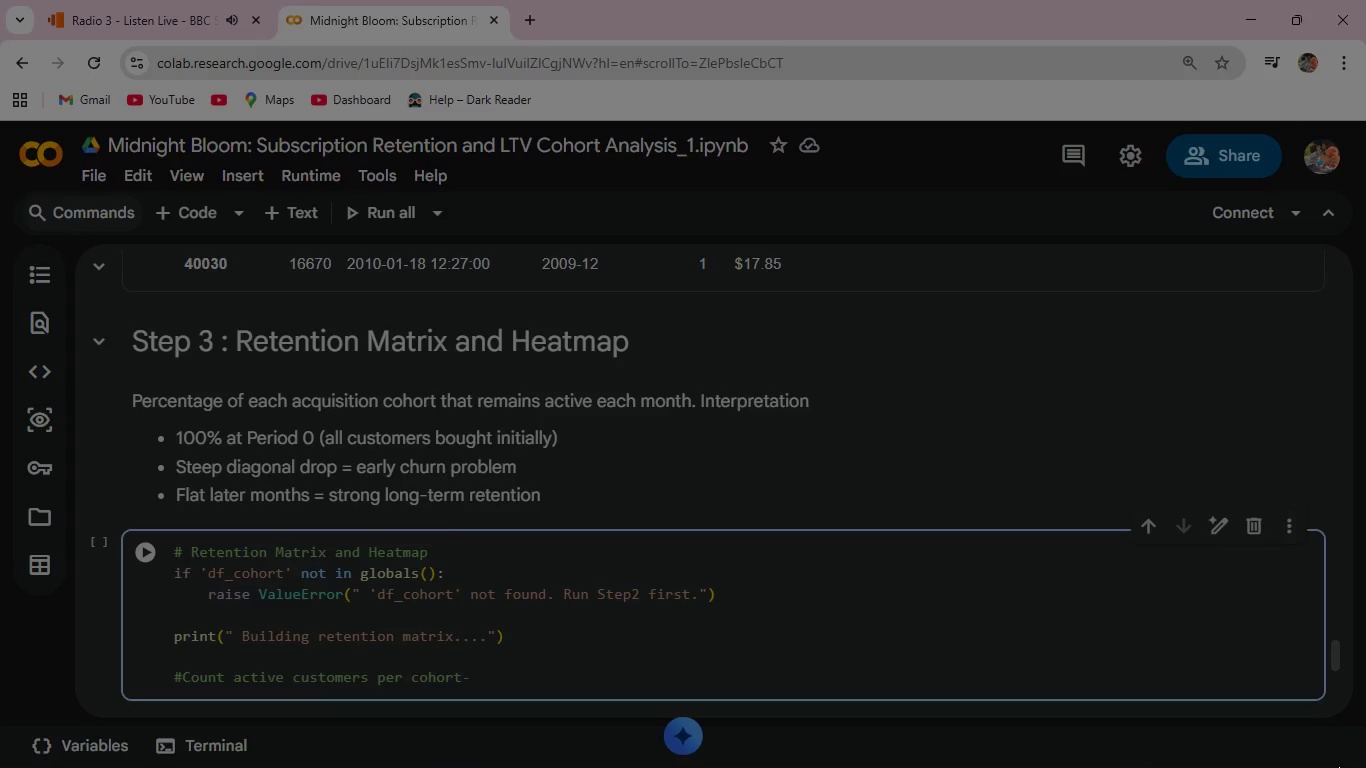 
type(period )
 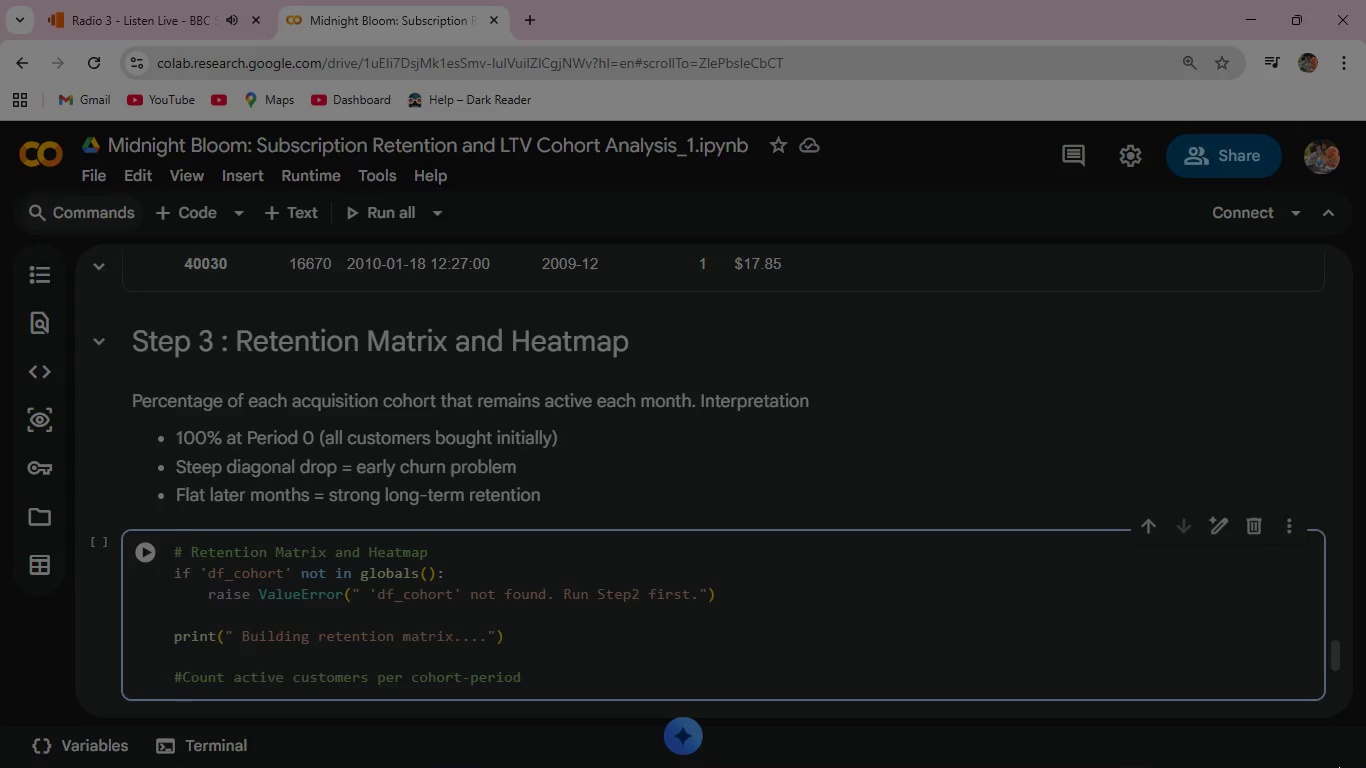 
key(Enter)
 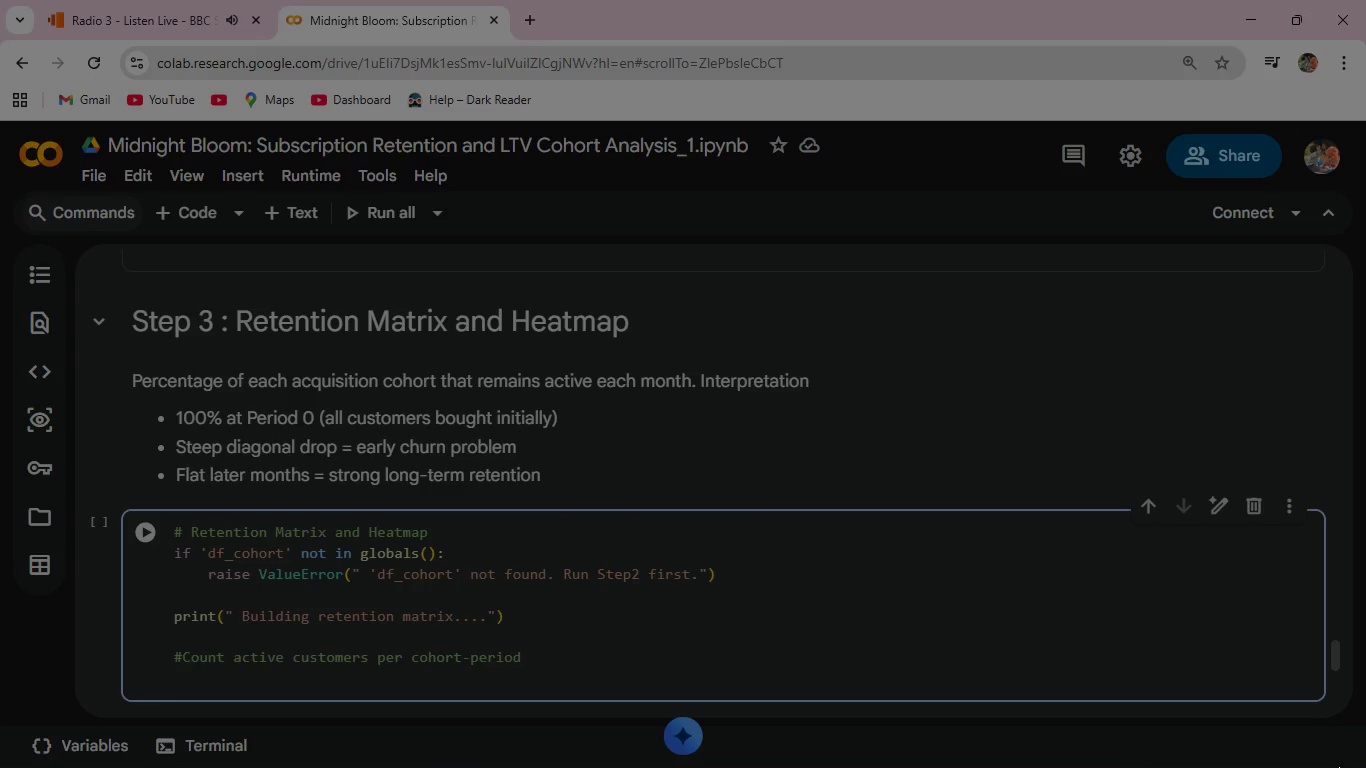 
wait(9.36)
 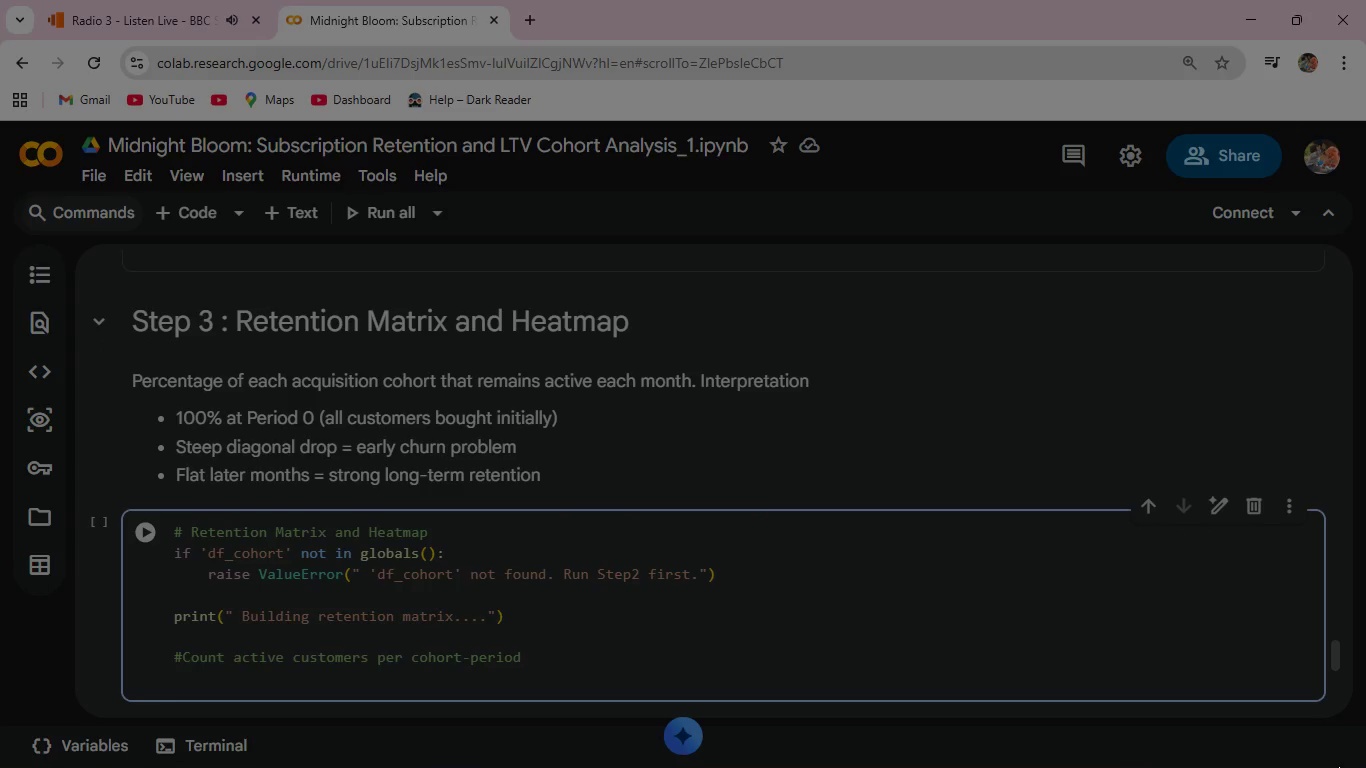 
type(df)
 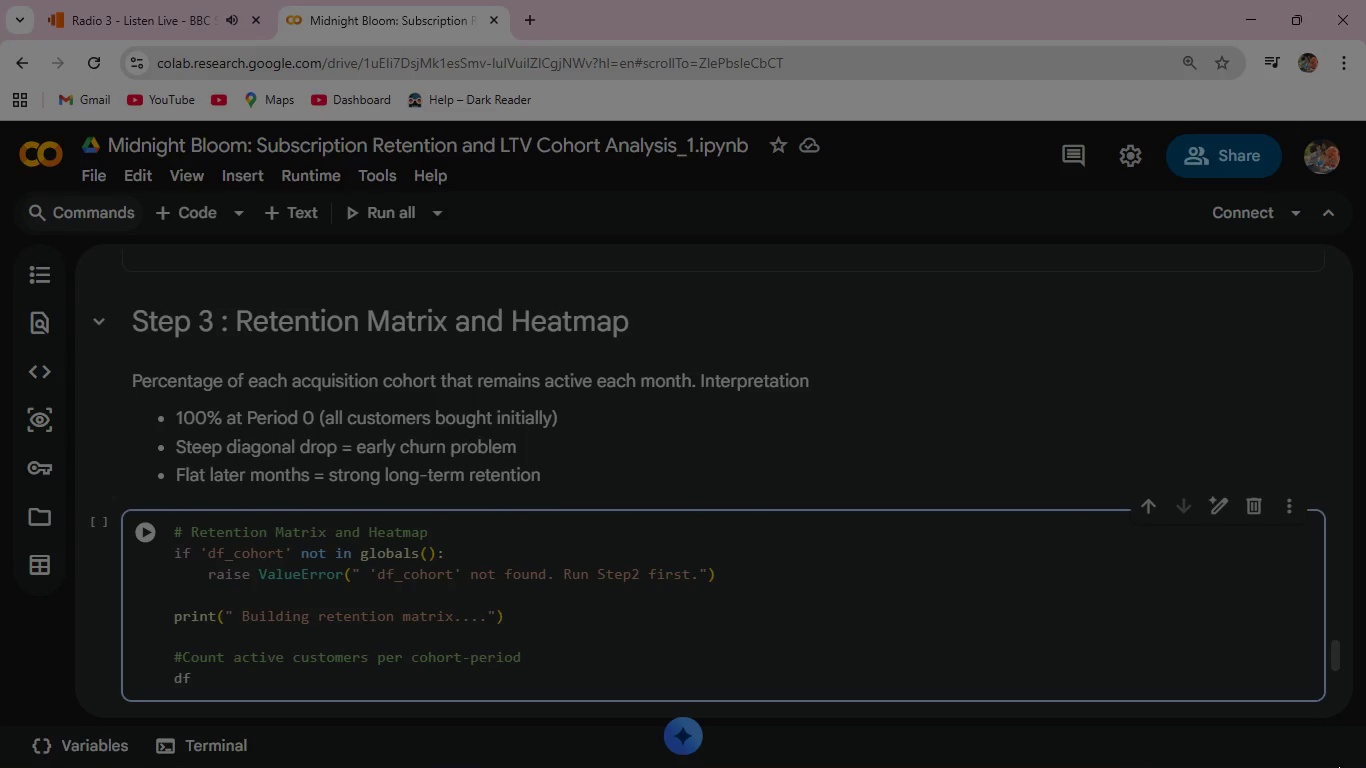 
type(_cohort.groupby)
 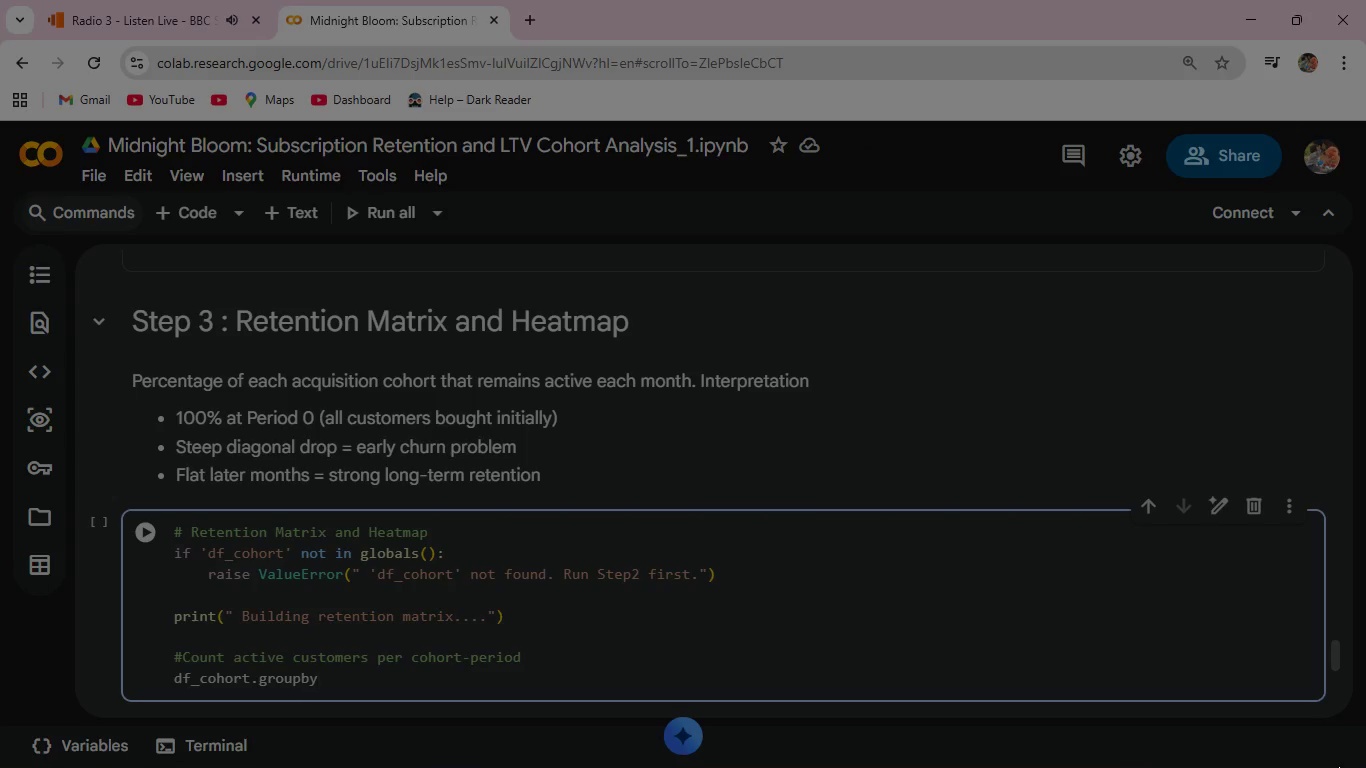 
type((['CohortMonth)
 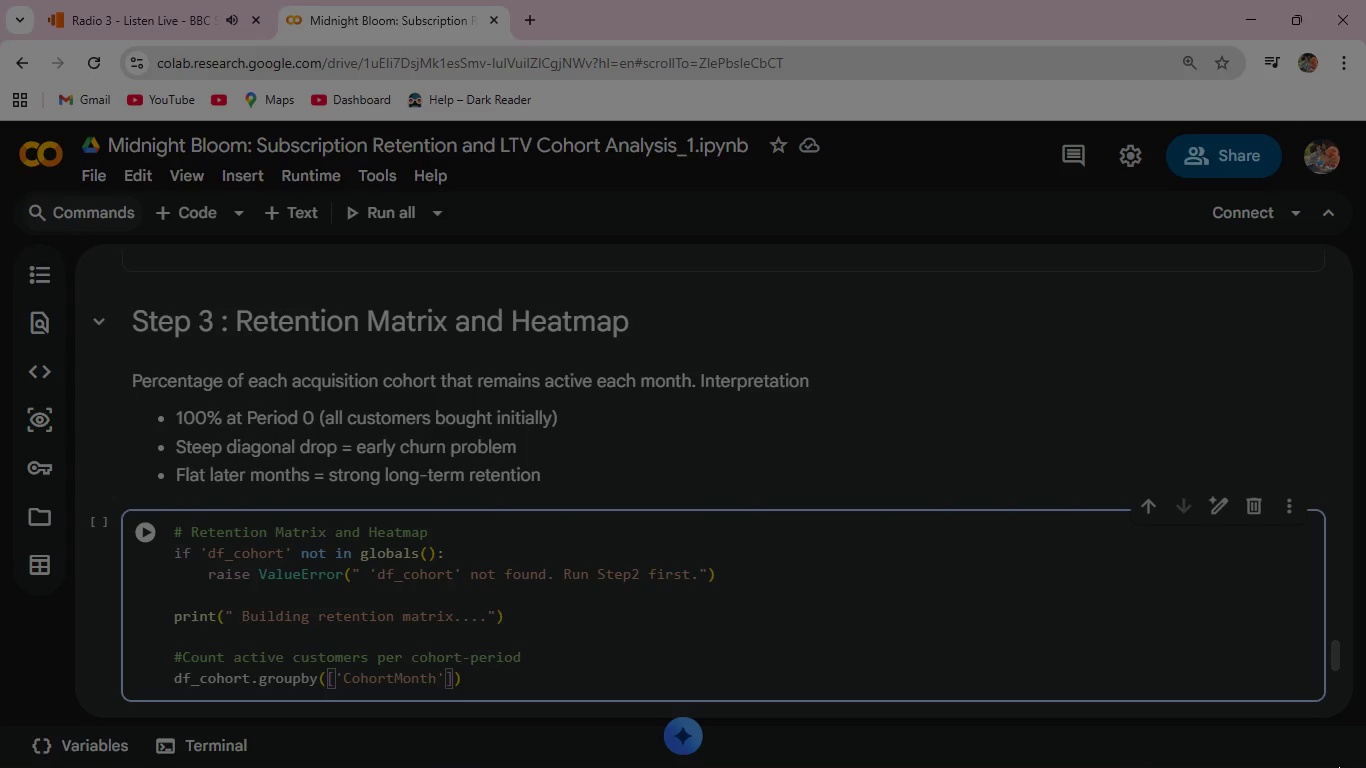 
key(ArrowRight)
 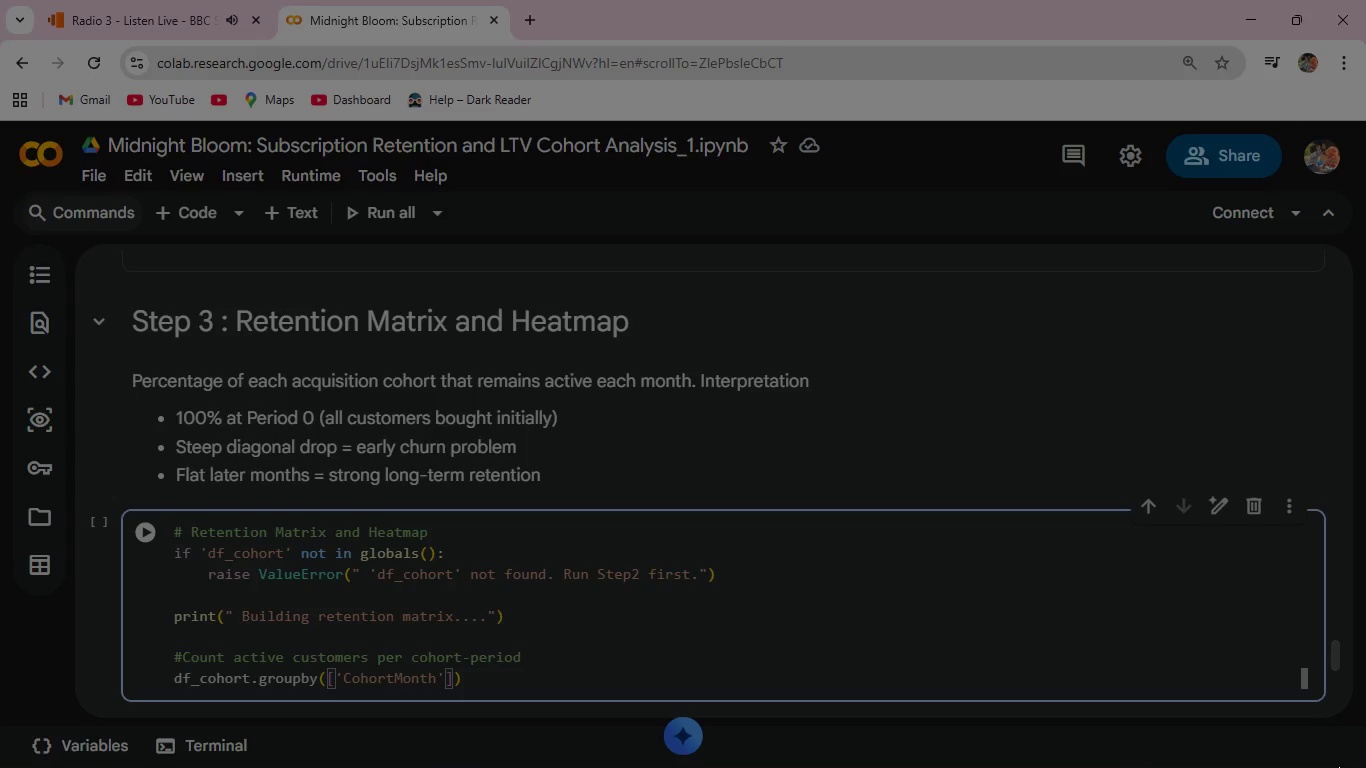 
key(Comma)
 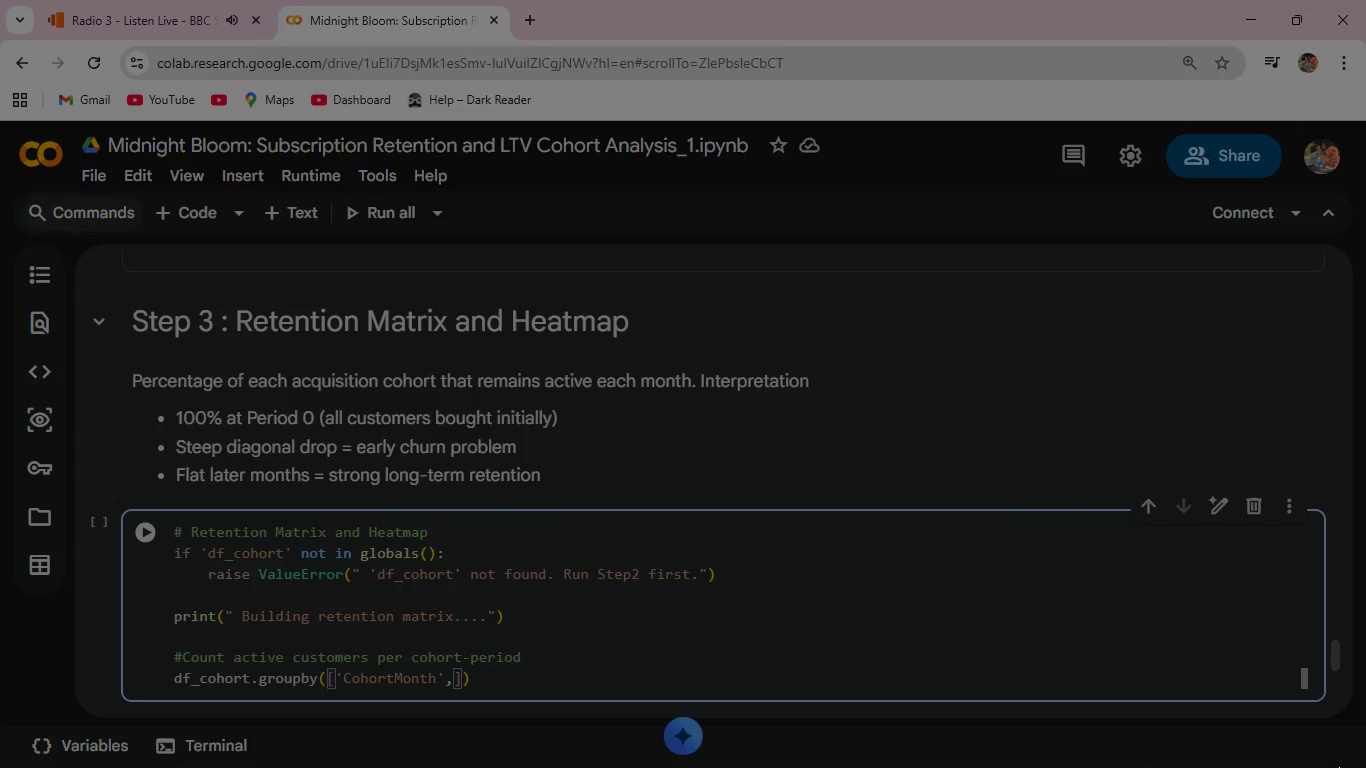 
key(Space)
 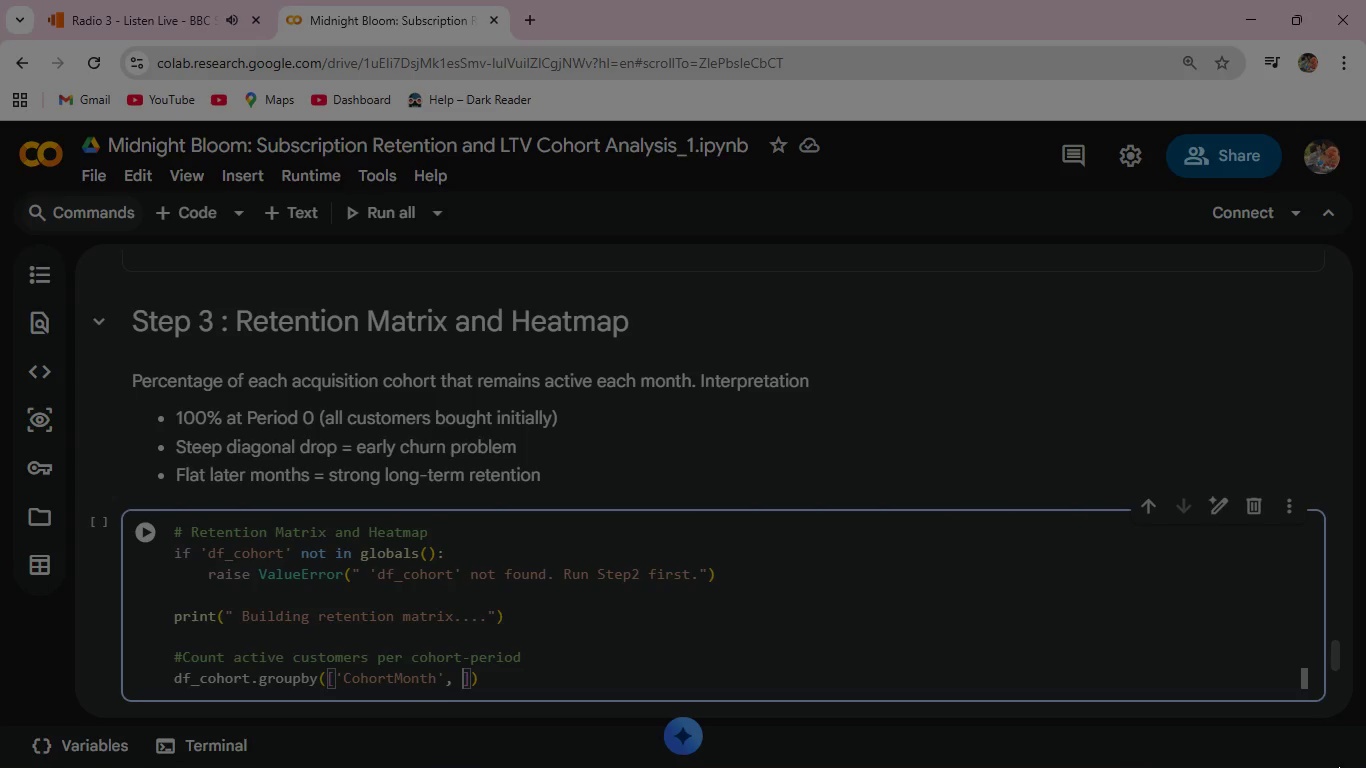 
type('PeriodInxed)
key(Backspace)
key(Backspace)
key(Backspace)
type(dex)
 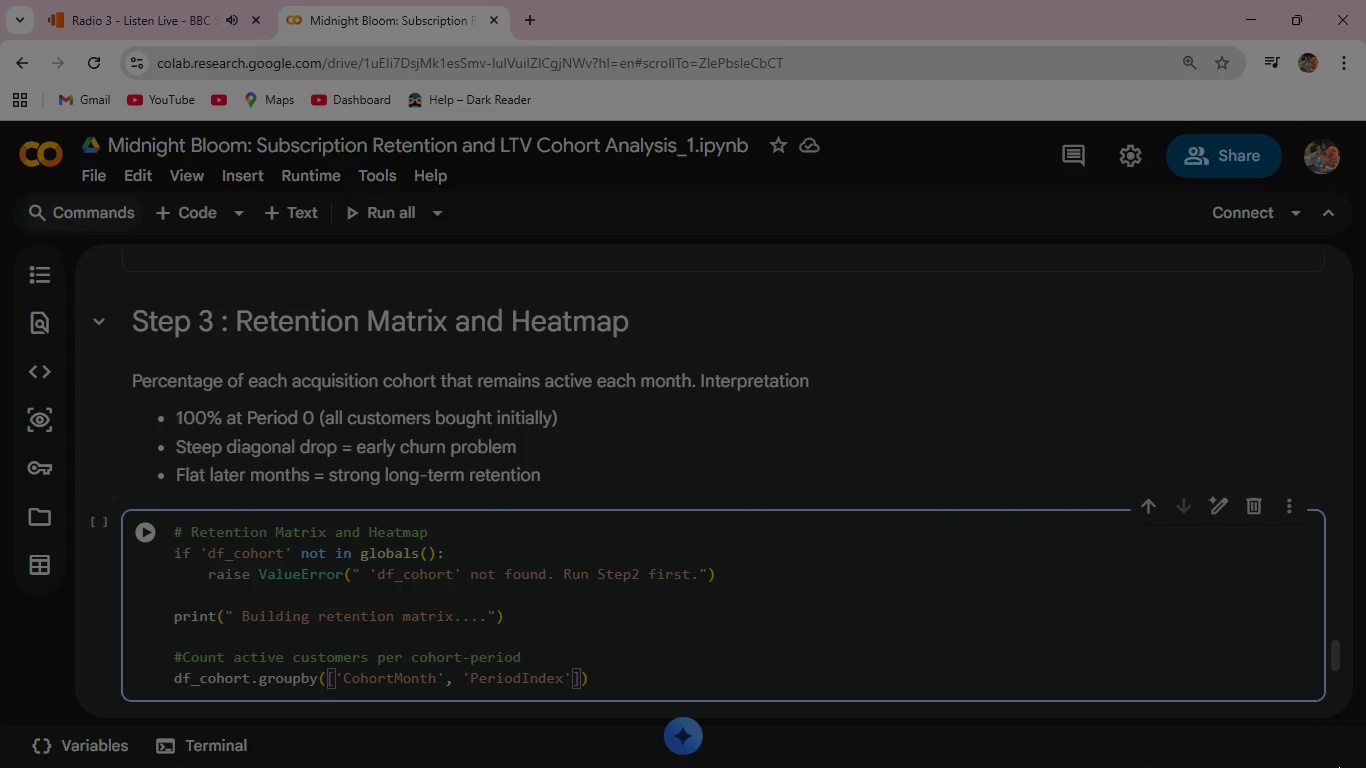 
key(ArrowRight)
 